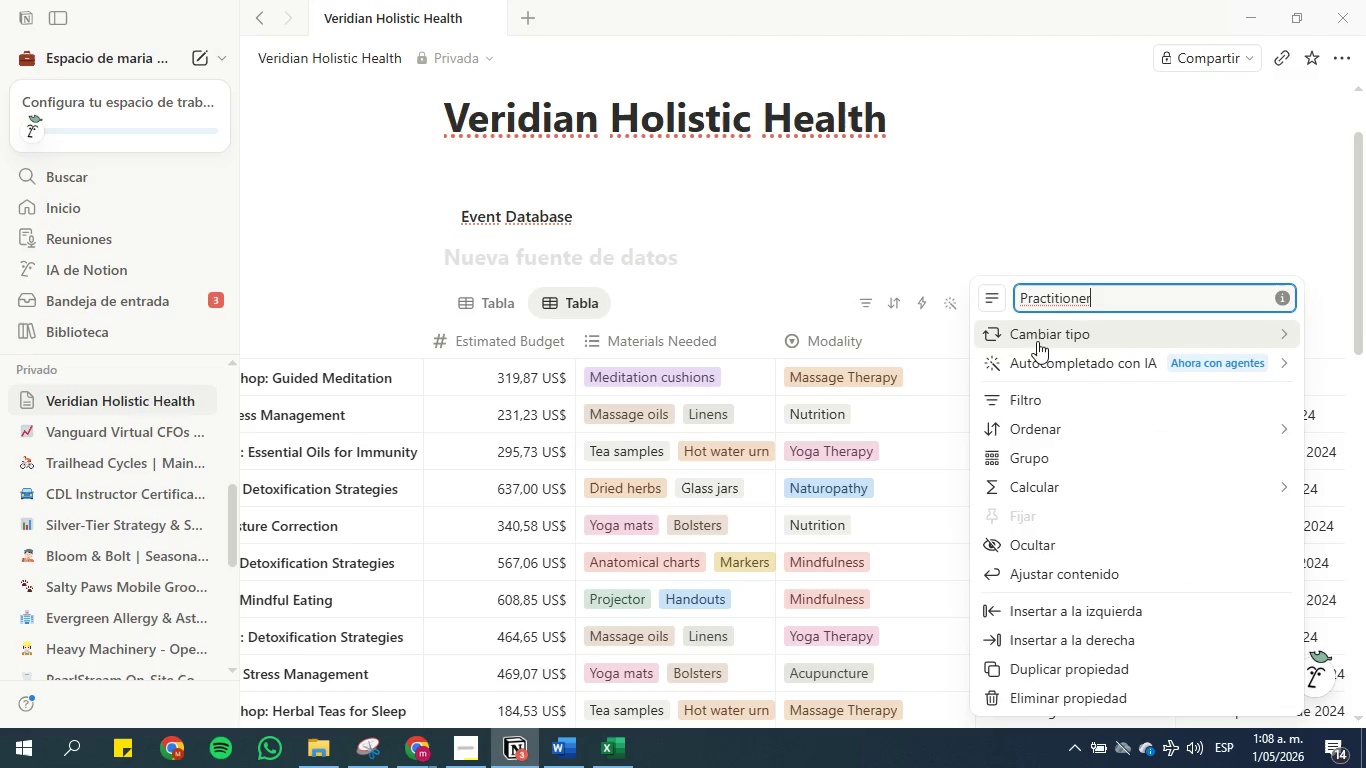 
left_click([1037, 339])
 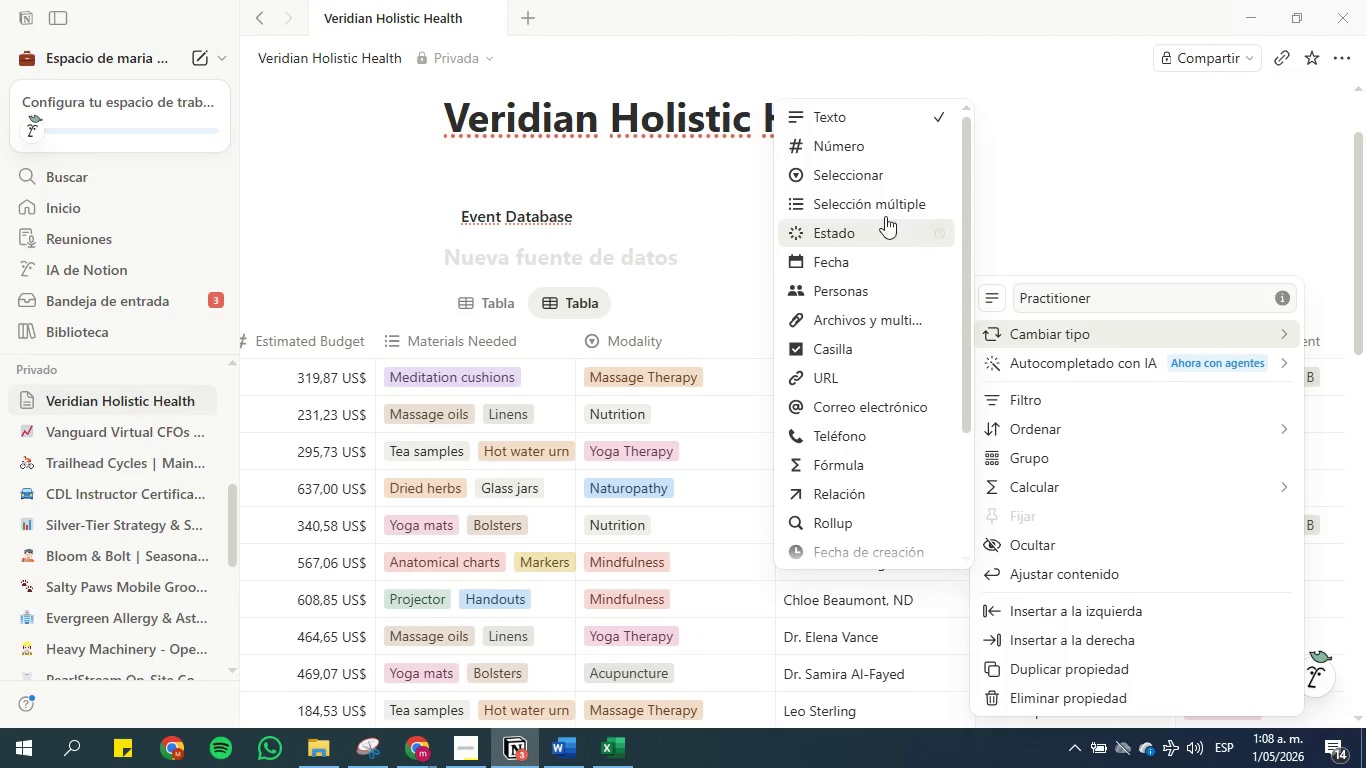 
left_click([868, 178])
 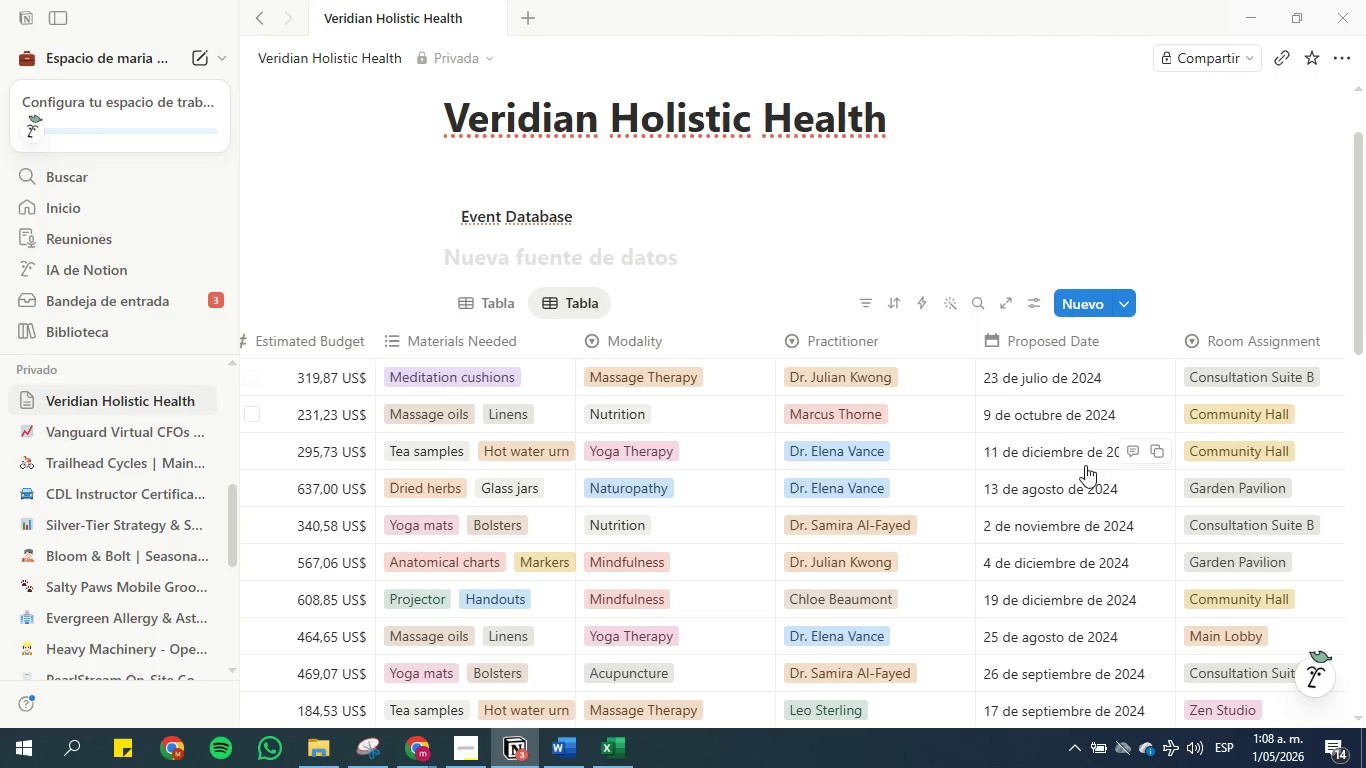 
scroll: coordinate [1052, 535], scroll_direction: down, amount: 9.0
 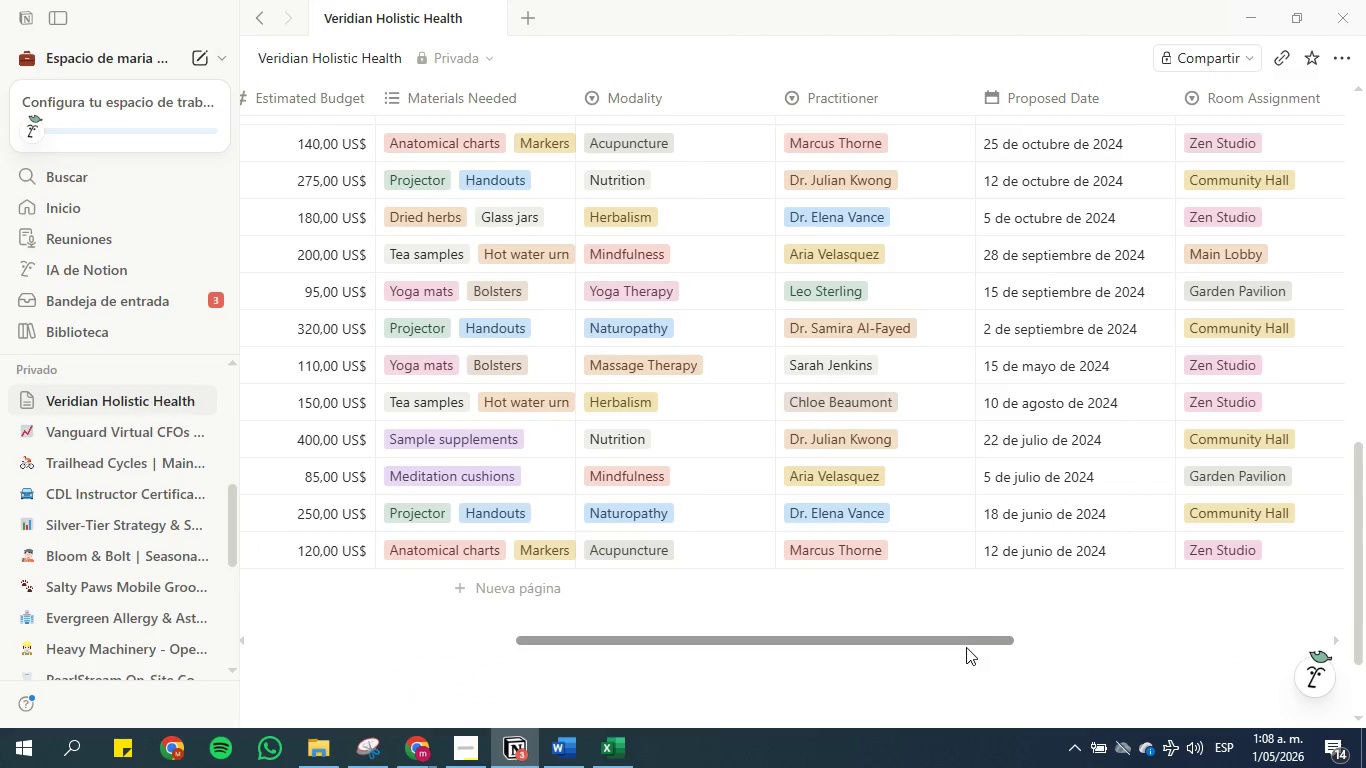 
left_click_drag(start_coordinate=[964, 638], to_coordinate=[996, 620])
 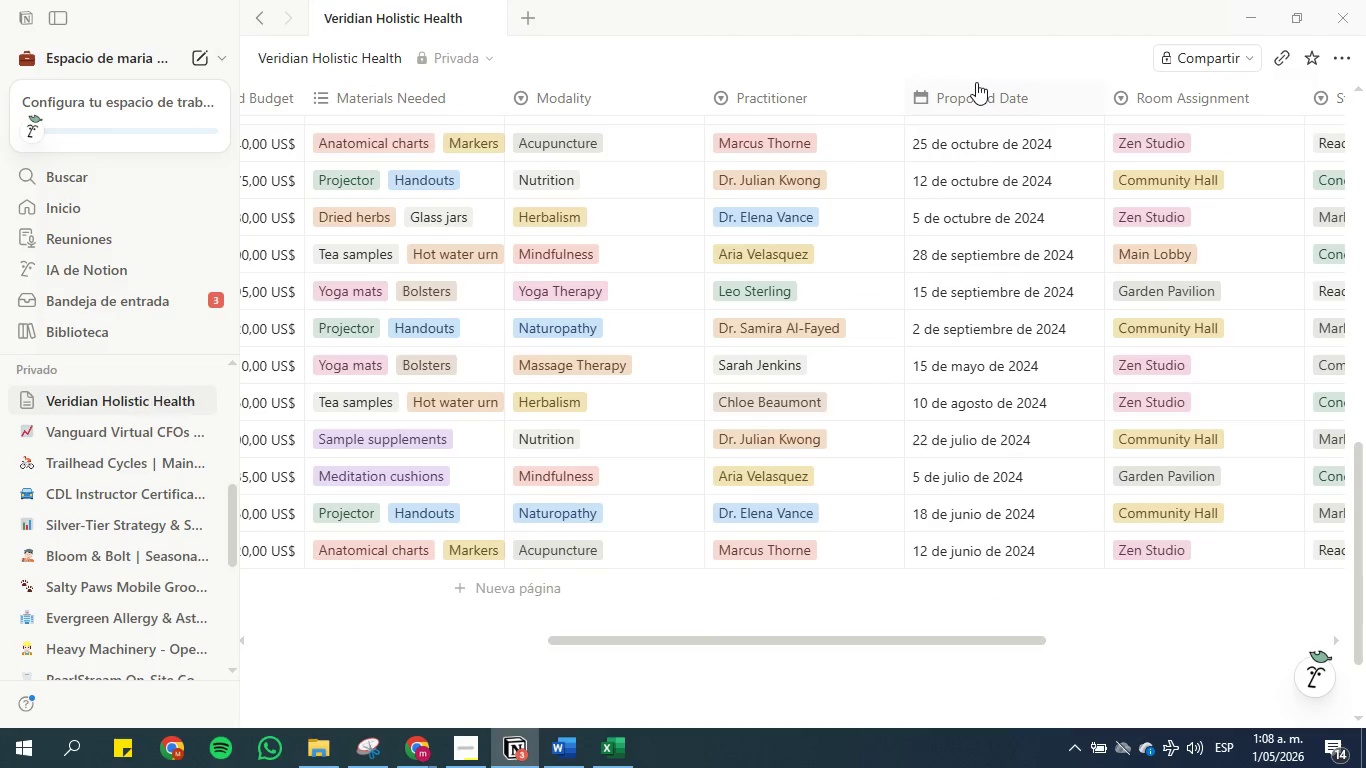 
left_click([974, 84])
 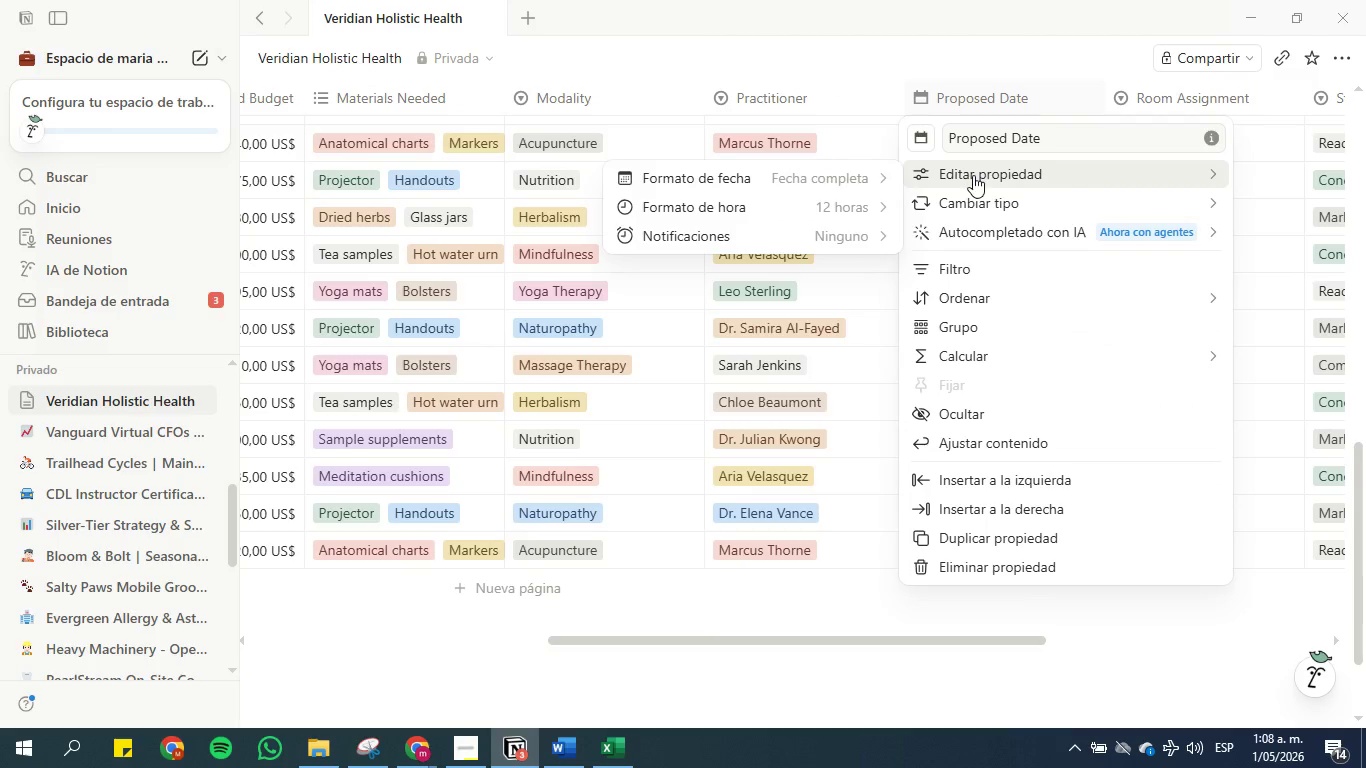 
left_click([739, 179])
 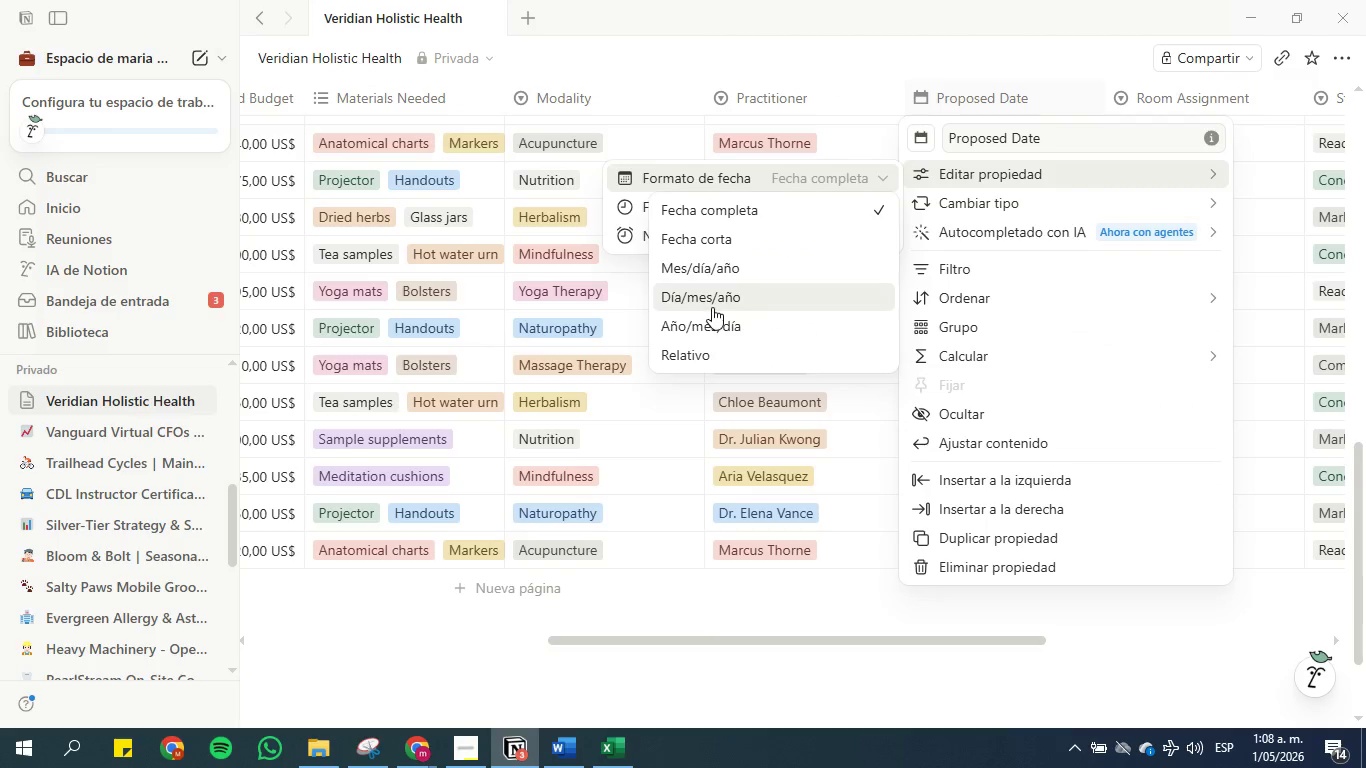 
left_click([712, 307])
 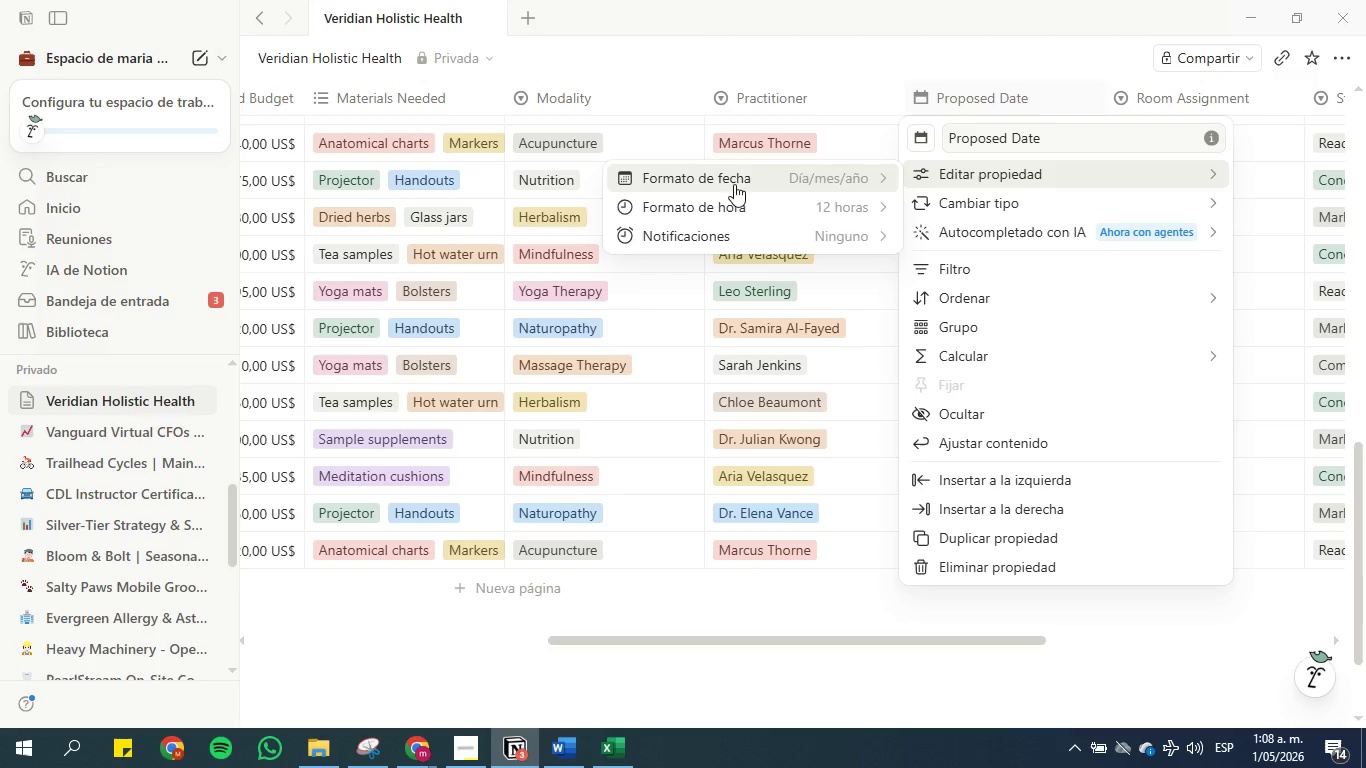 
left_click([774, 43])
 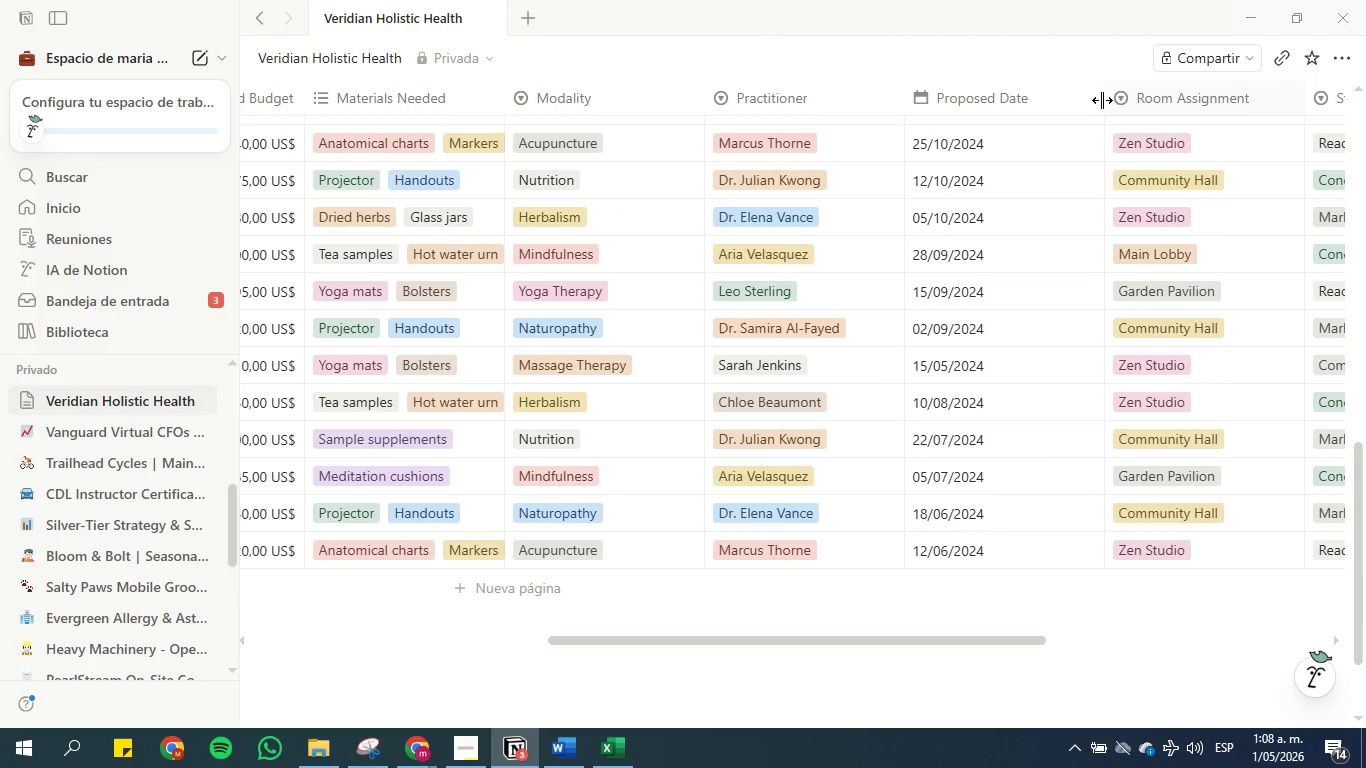 
left_click_drag(start_coordinate=[1102, 100], to_coordinate=[1039, 103])
 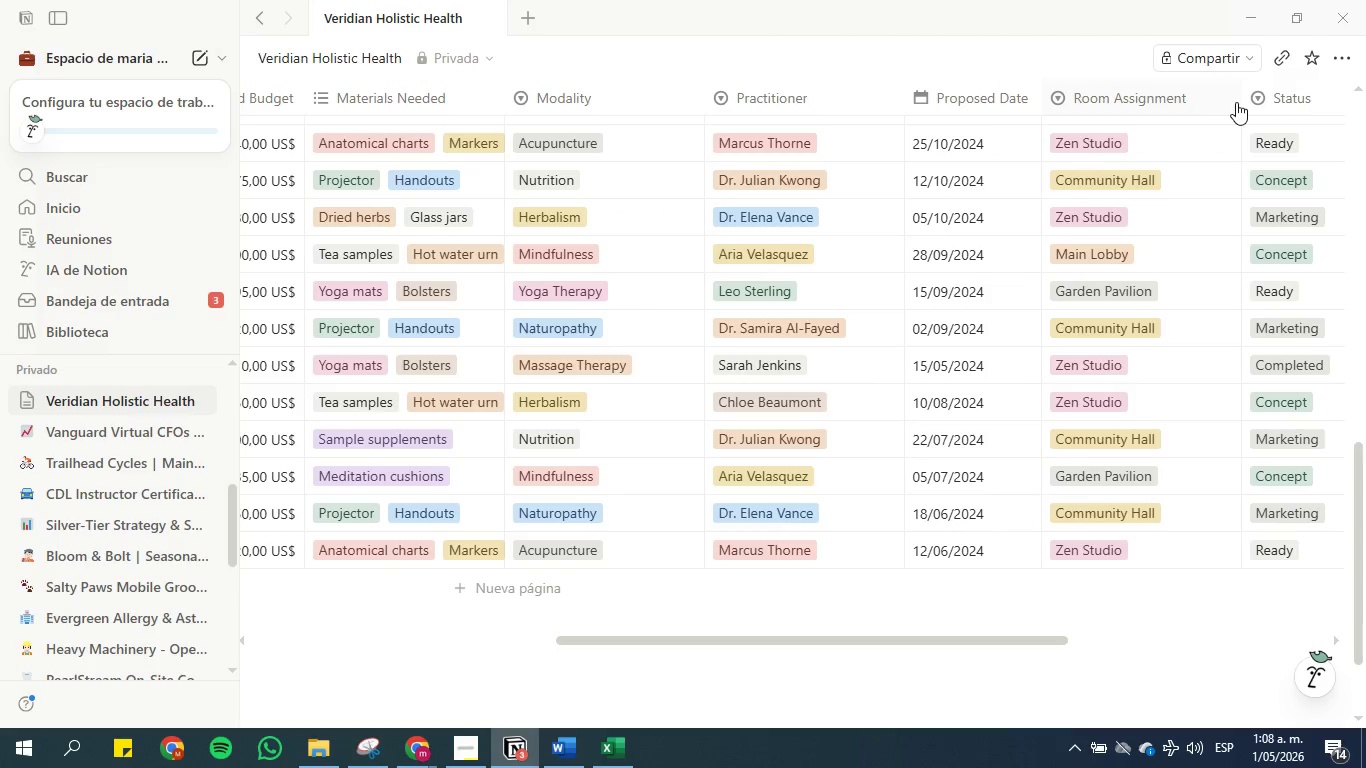 
left_click_drag(start_coordinate=[1240, 101], to_coordinate=[1203, 103])
 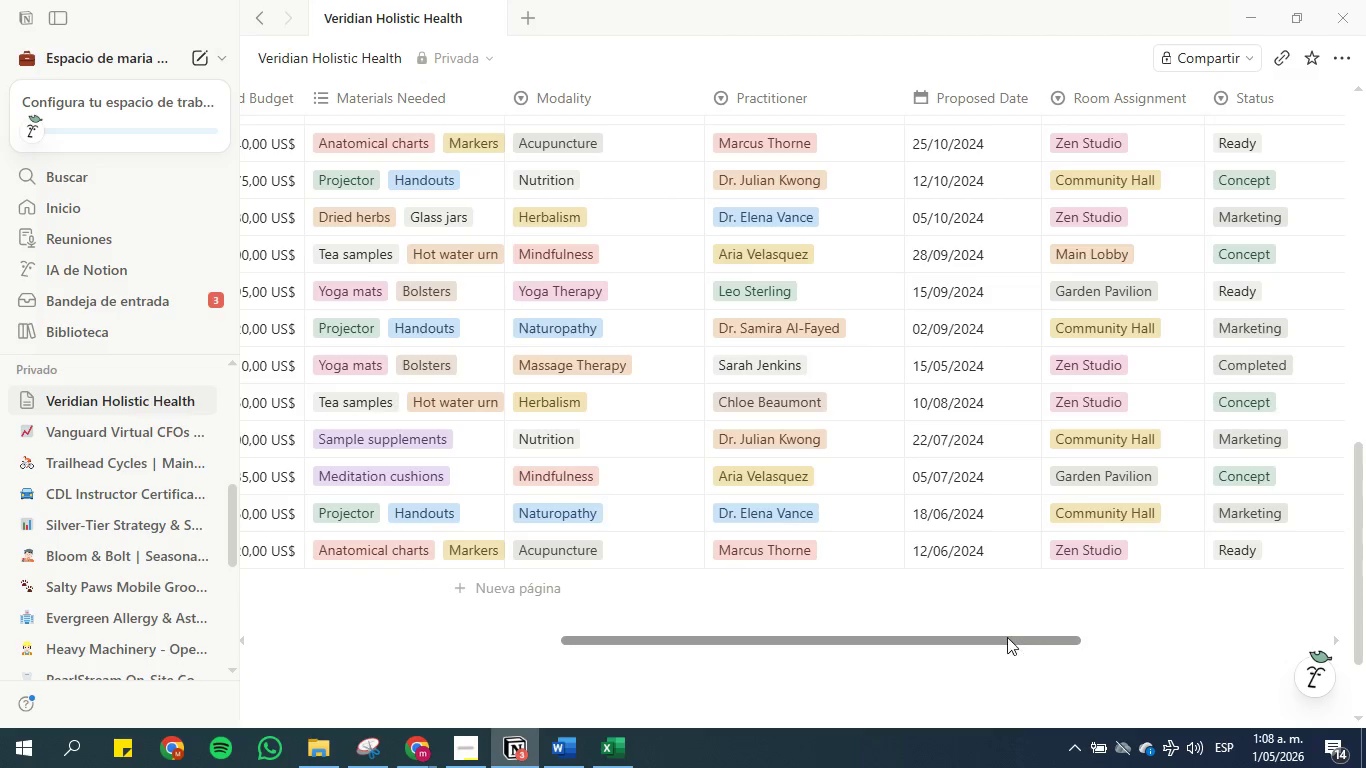 
left_click_drag(start_coordinate=[1002, 633], to_coordinate=[1250, 633])
 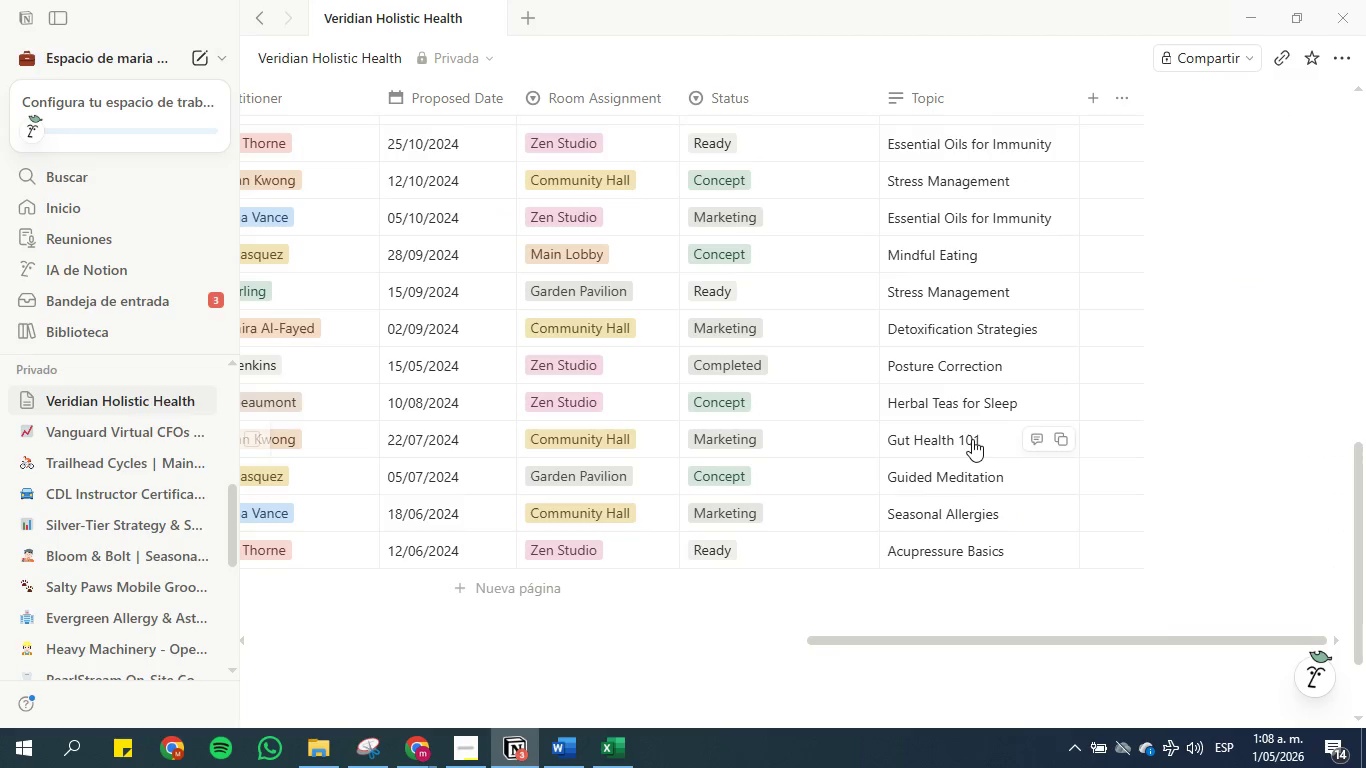 
scroll: coordinate [960, 440], scroll_direction: up, amount: 13.0
 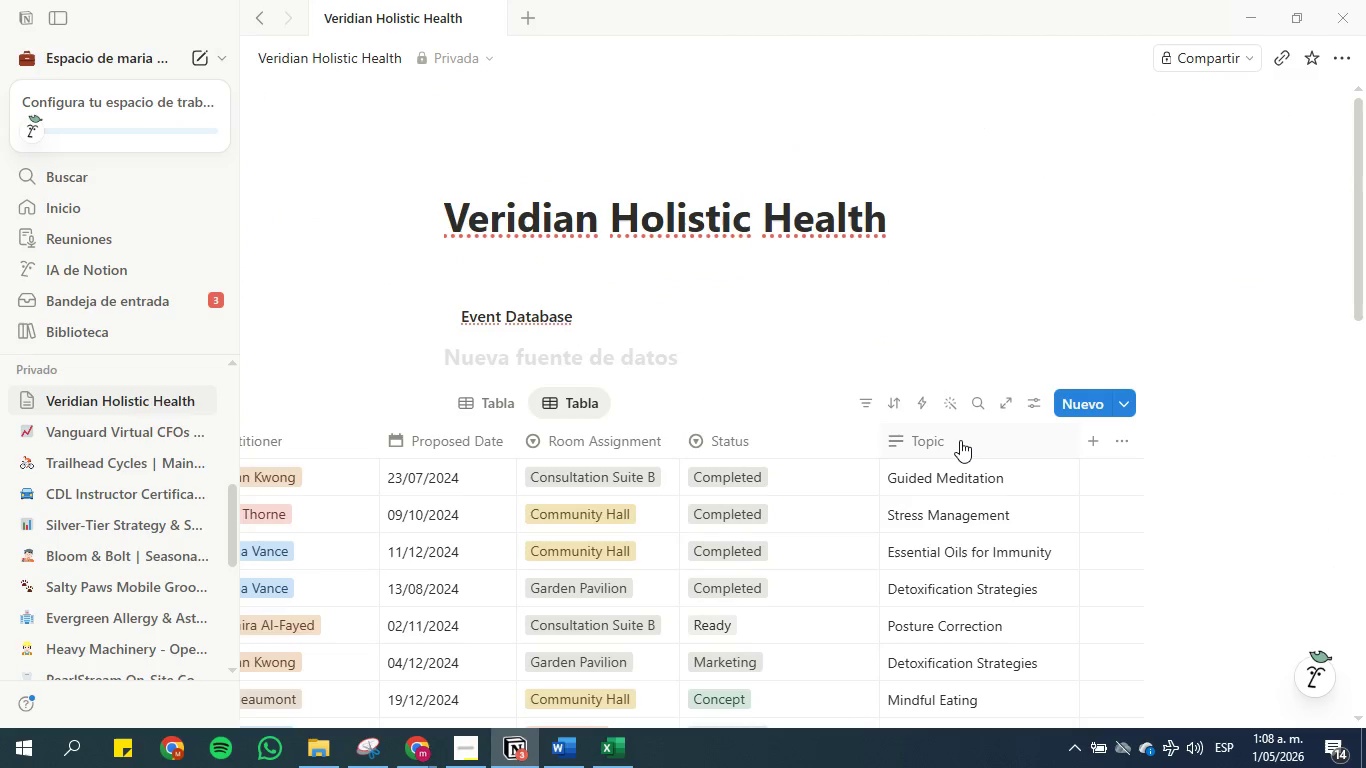 
left_click([960, 440])
 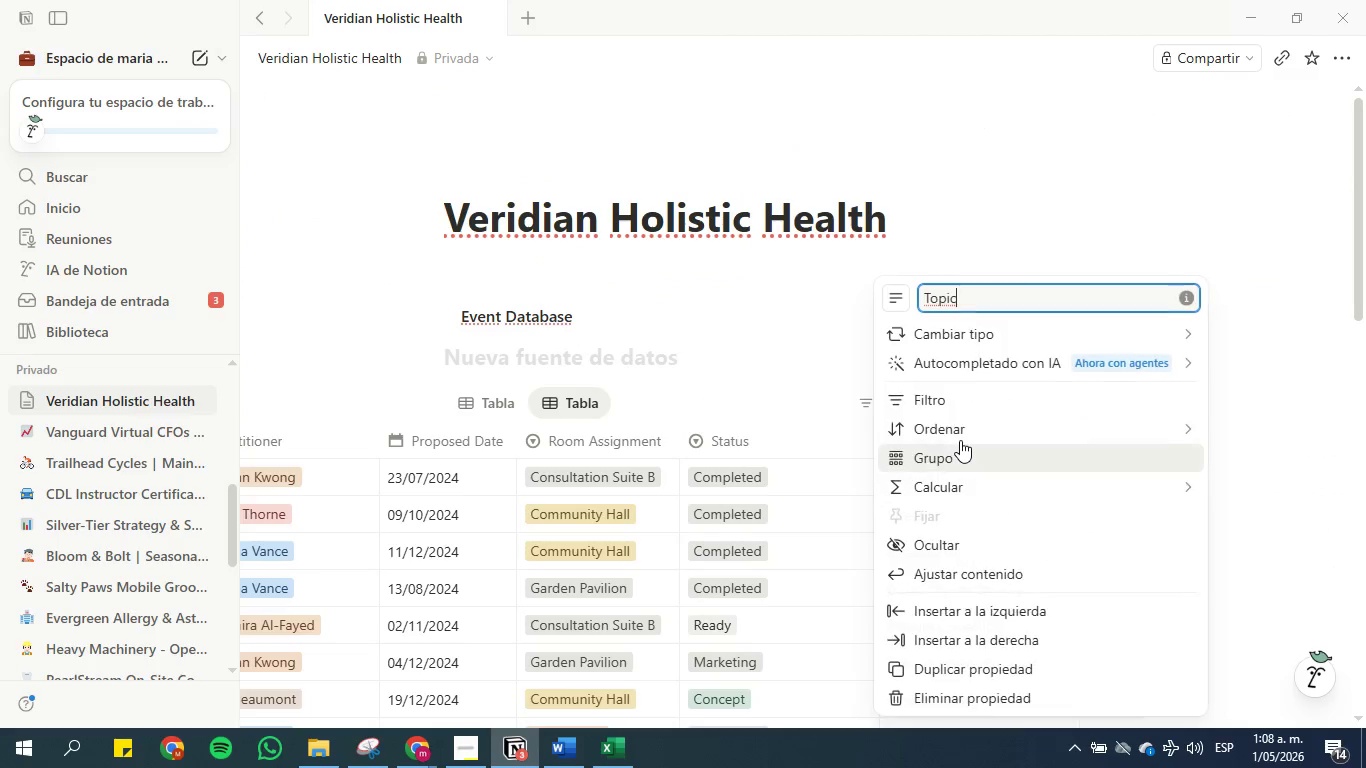 
scroll: coordinate [960, 440], scroll_direction: down, amount: 2.0
 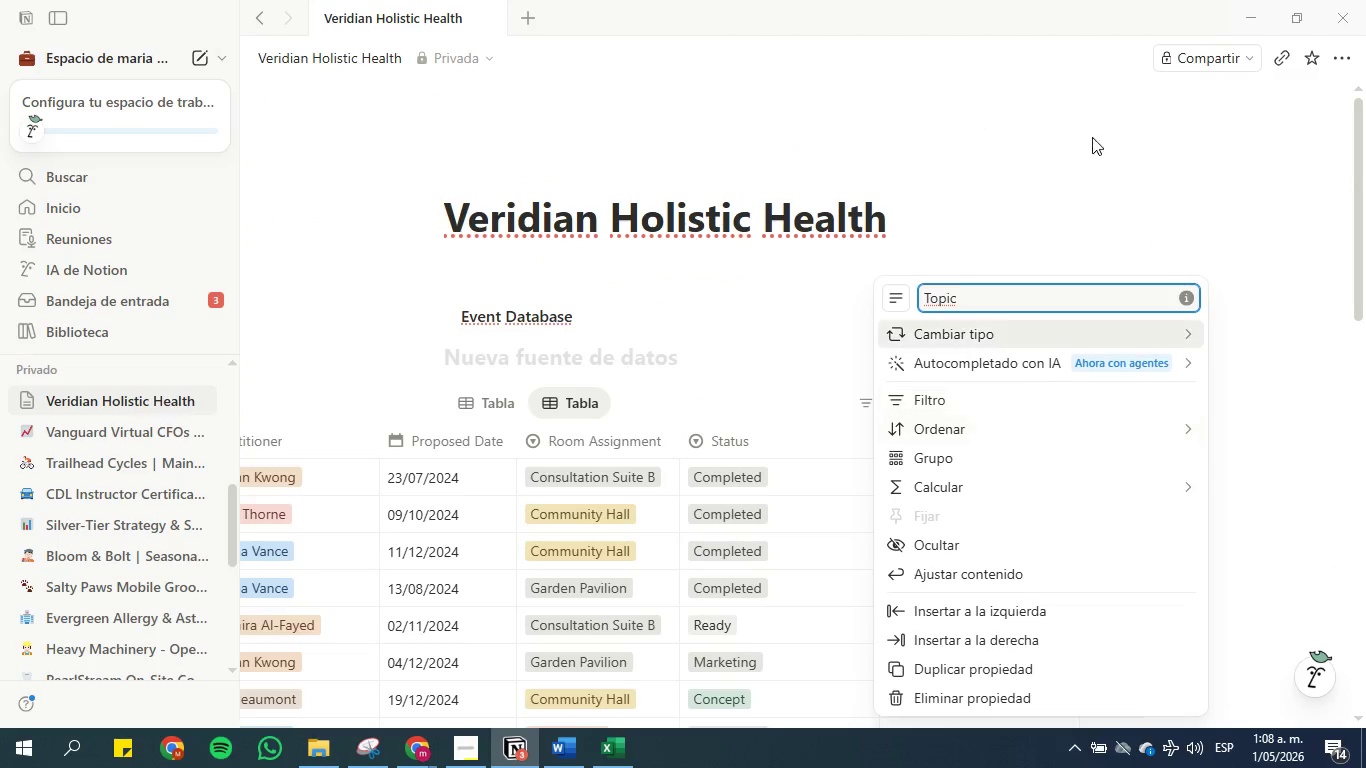 
left_click([1075, 147])
 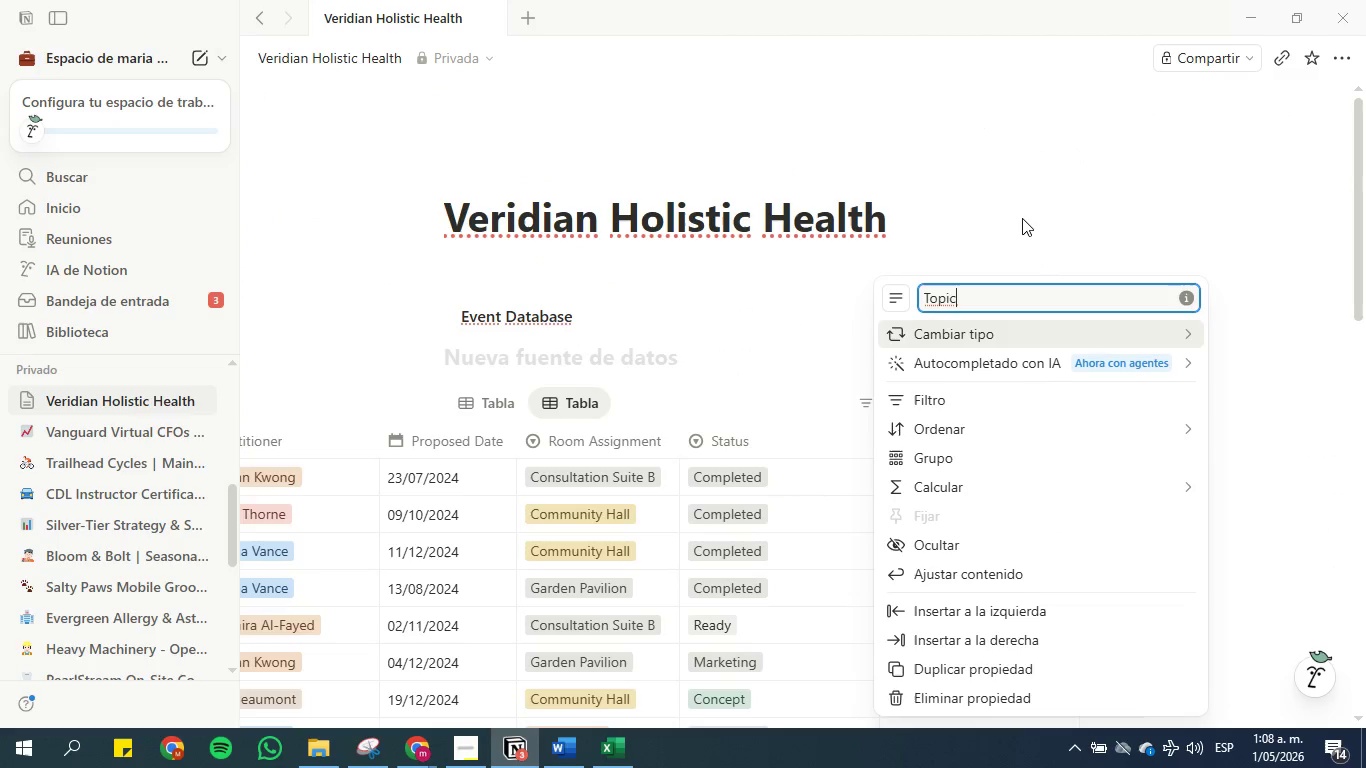 
left_click([1022, 214])
 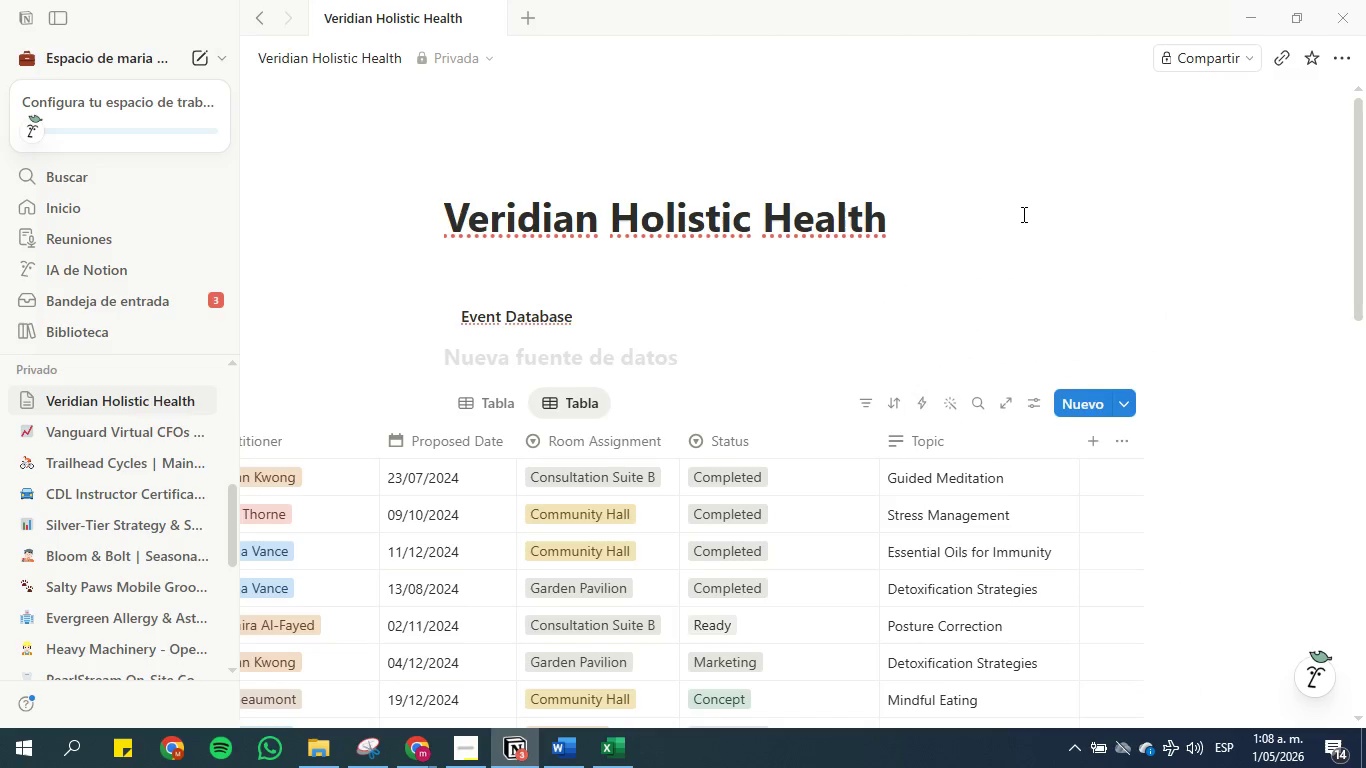 
scroll: coordinate [1017, 225], scroll_direction: down, amount: 7.0
 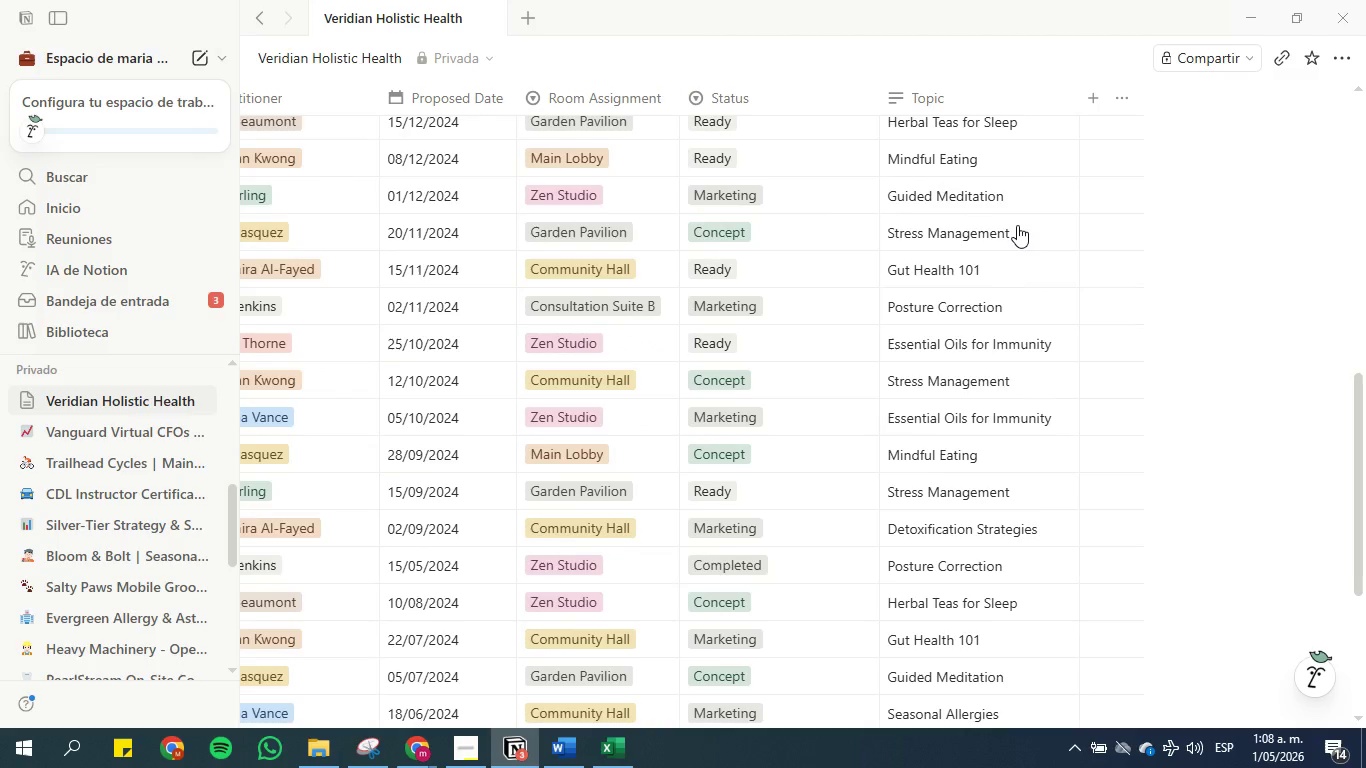 
scroll: coordinate [1017, 225], scroll_direction: down, amount: 2.0
 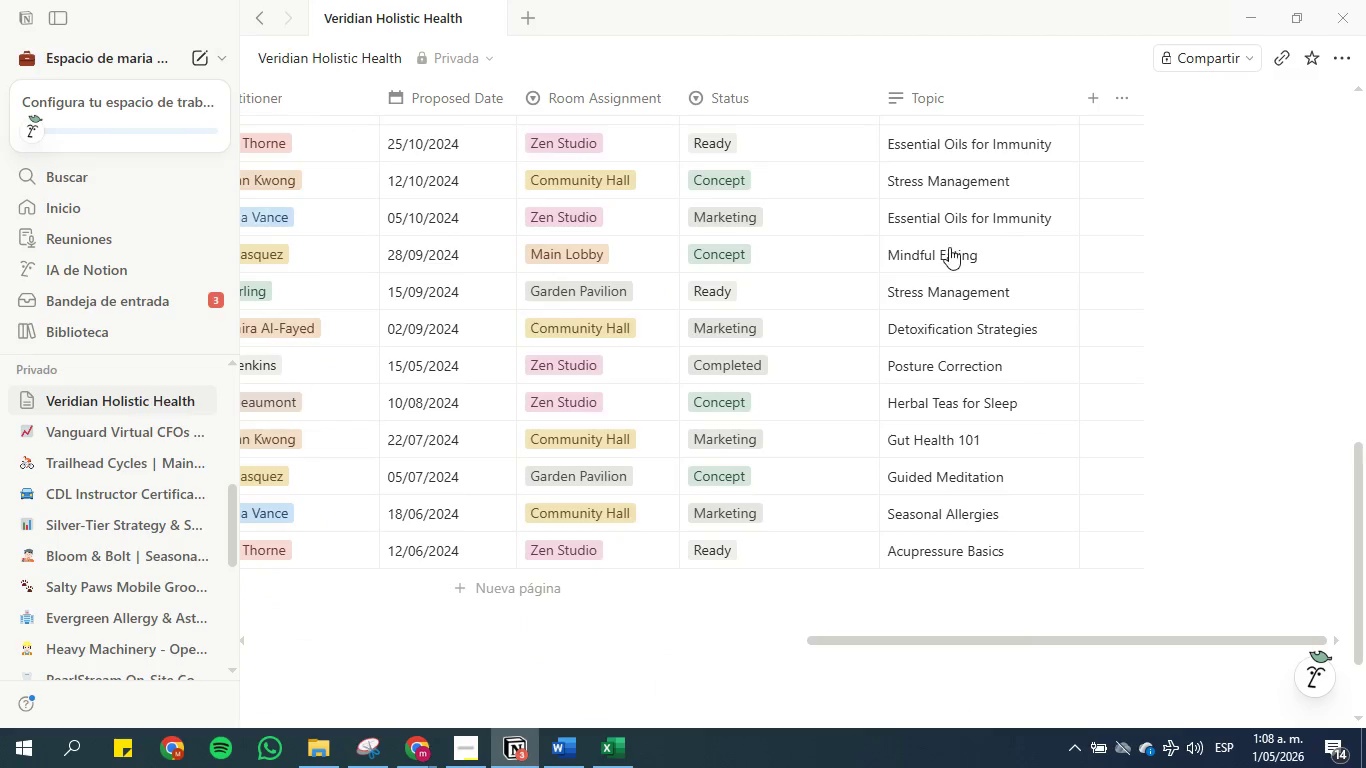 
scroll: coordinate [943, 246], scroll_direction: up, amount: 10.0
 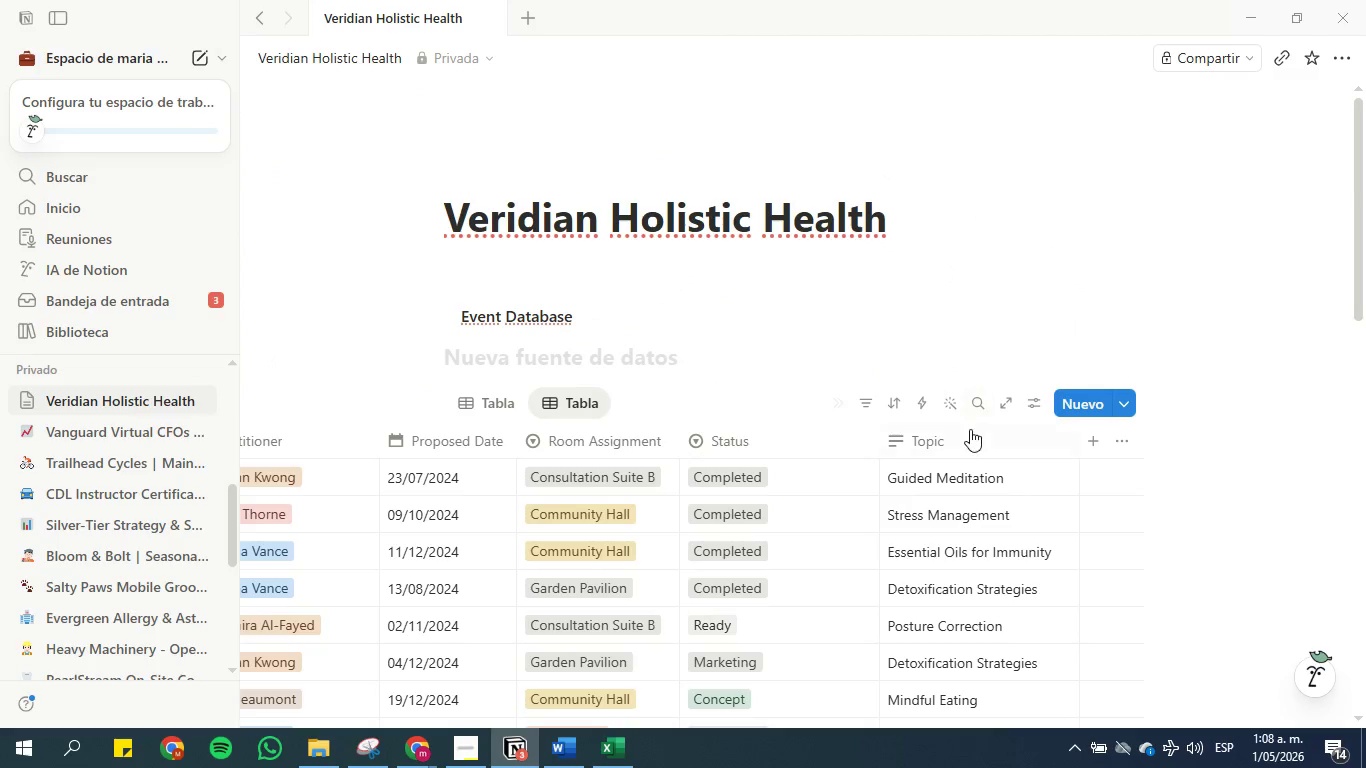 
left_click([970, 431])
 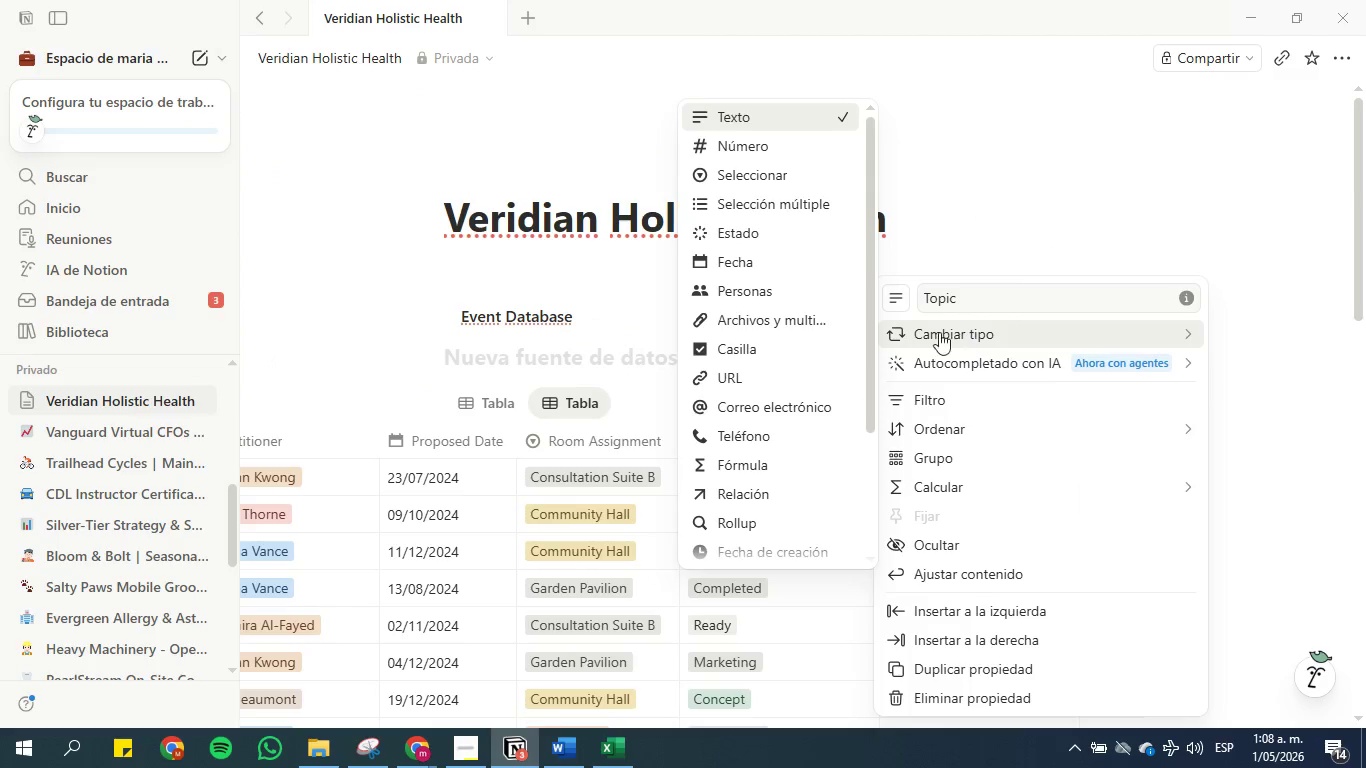 
left_click([770, 183])
 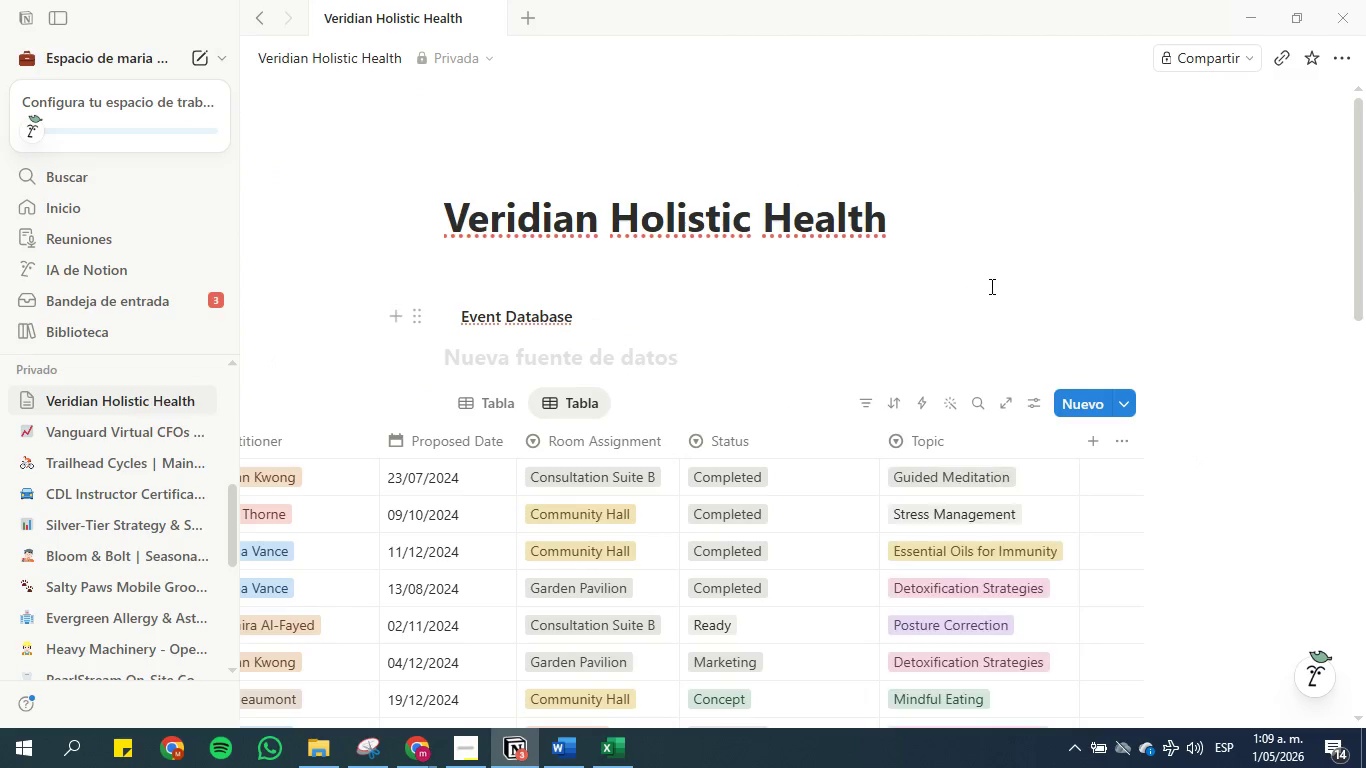 
left_click([990, 286])
 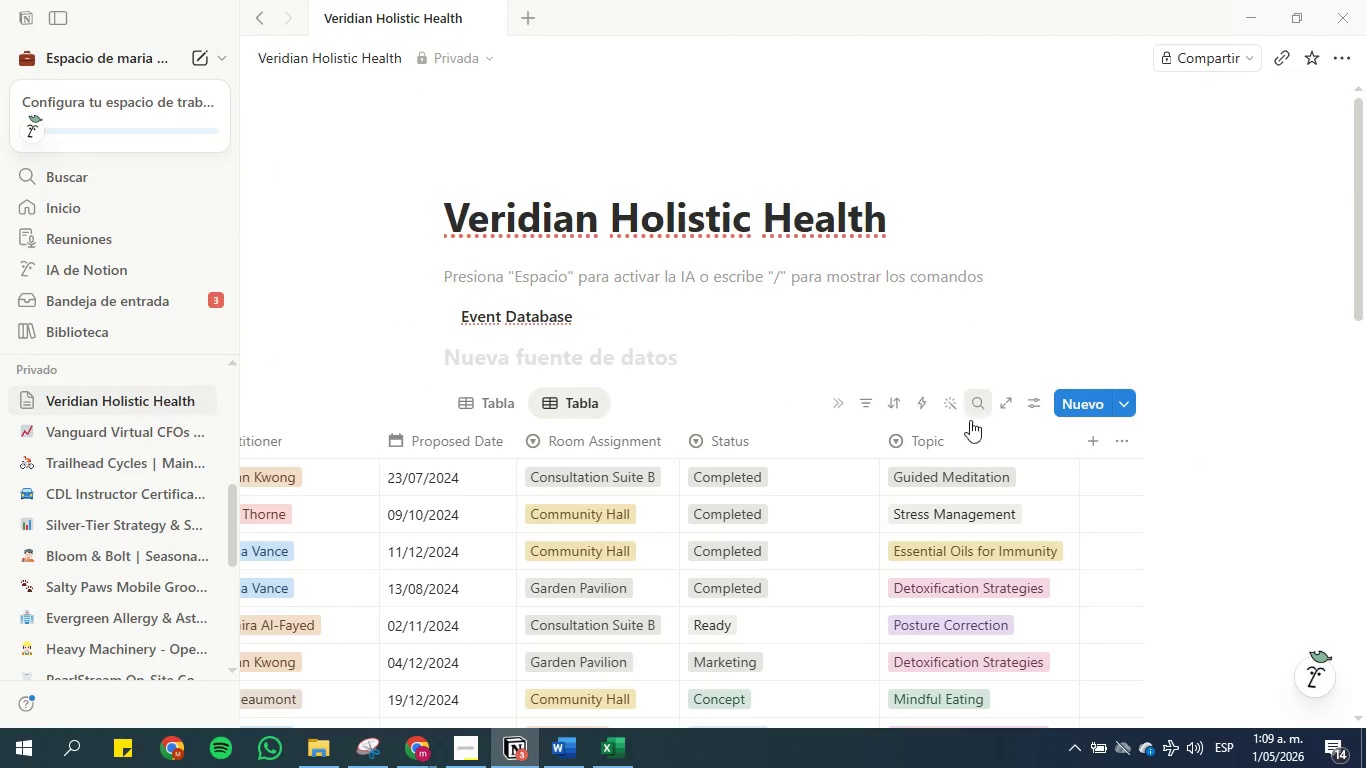 
left_click([968, 440])
 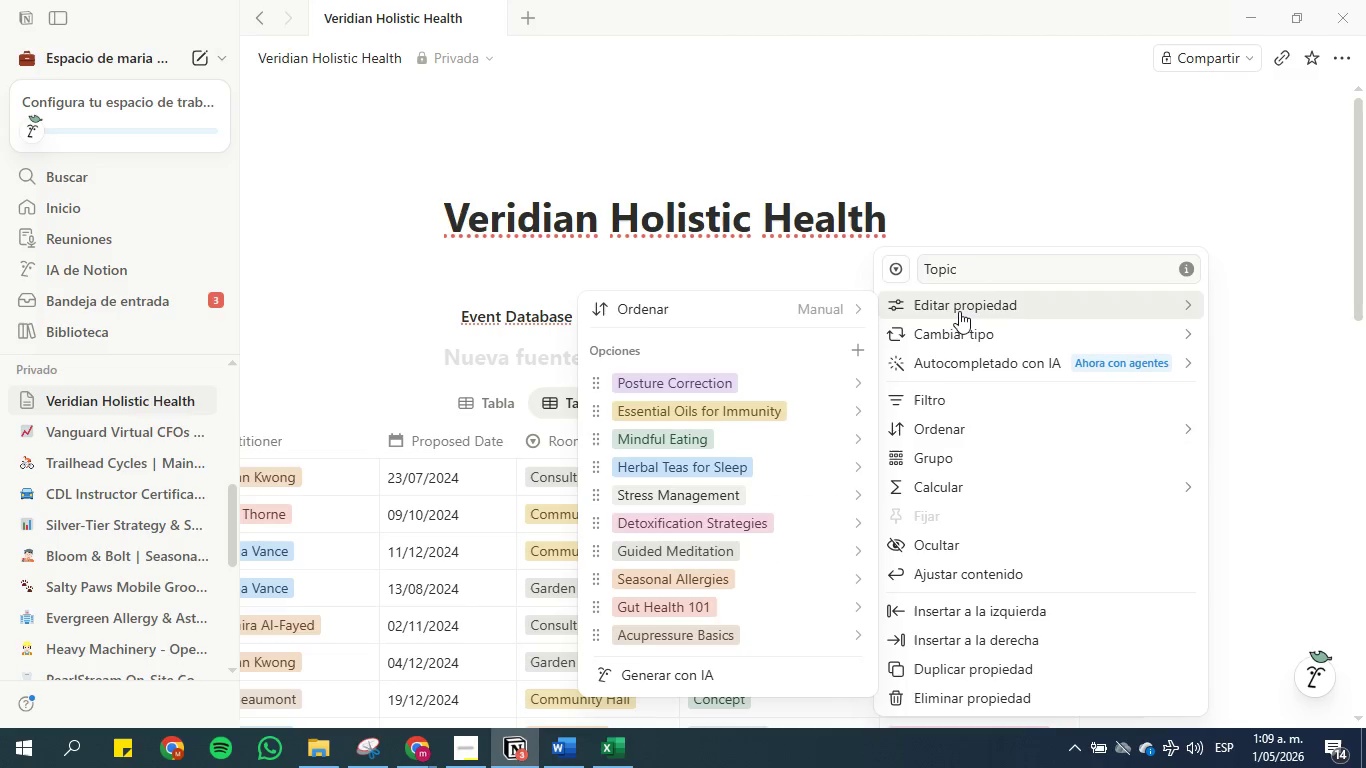 
scroll: coordinate [763, 434], scroll_direction: down, amount: 6.0
 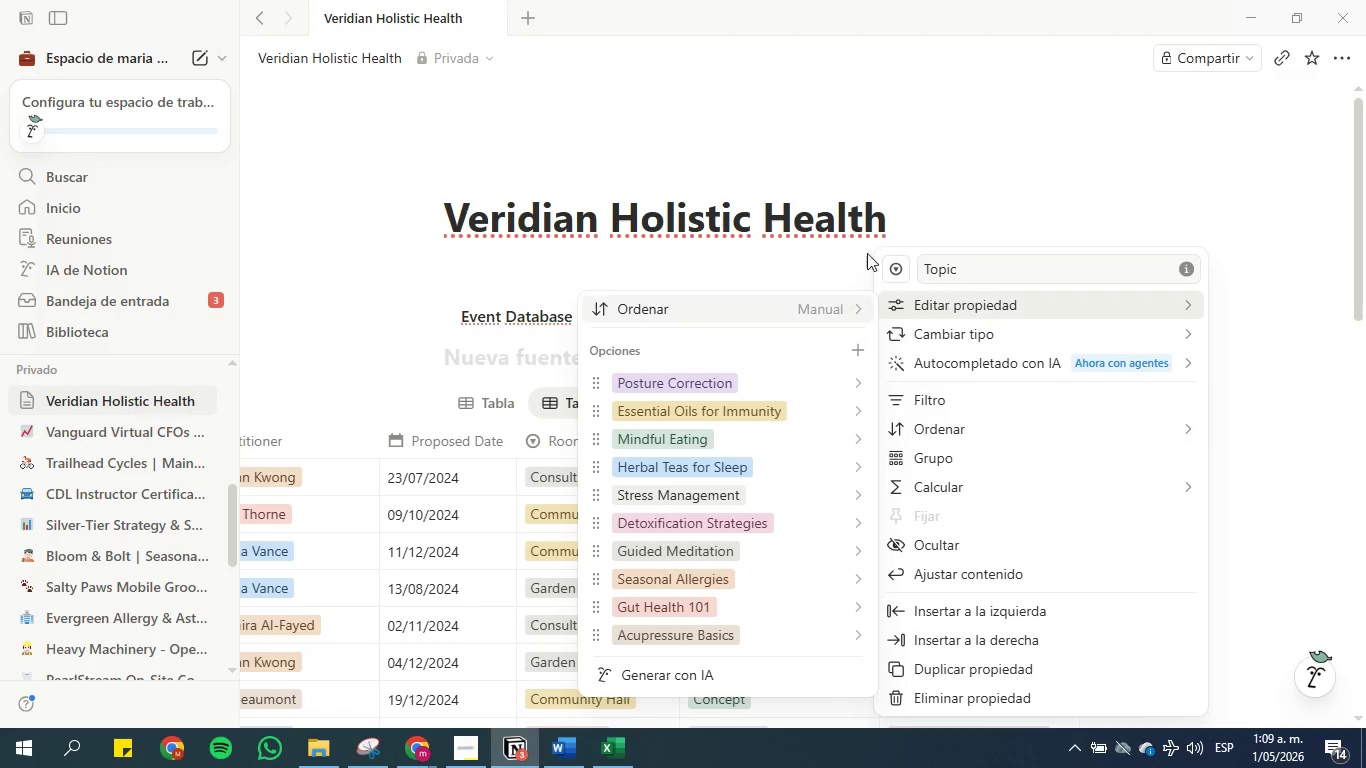 
left_click([973, 146])
 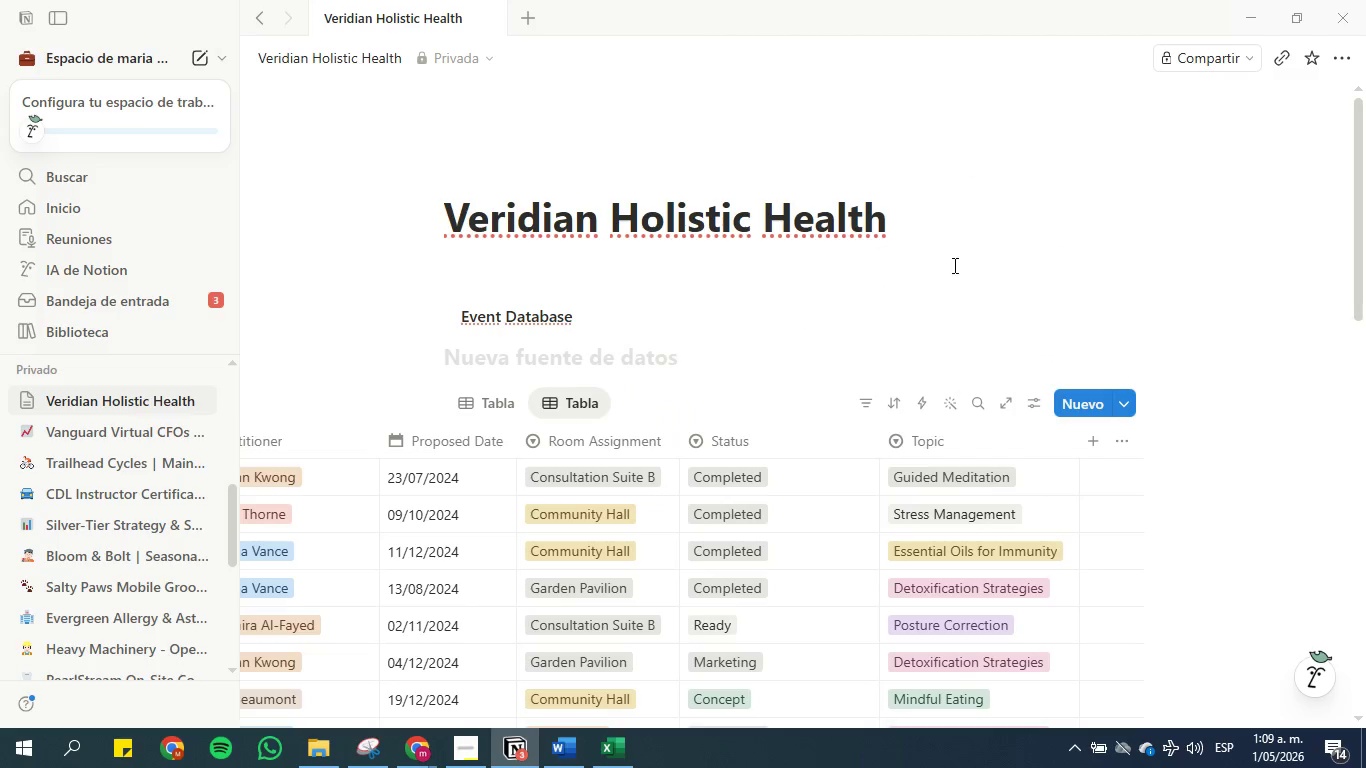 
scroll: coordinate [1048, 594], scroll_direction: down, amount: 7.0
 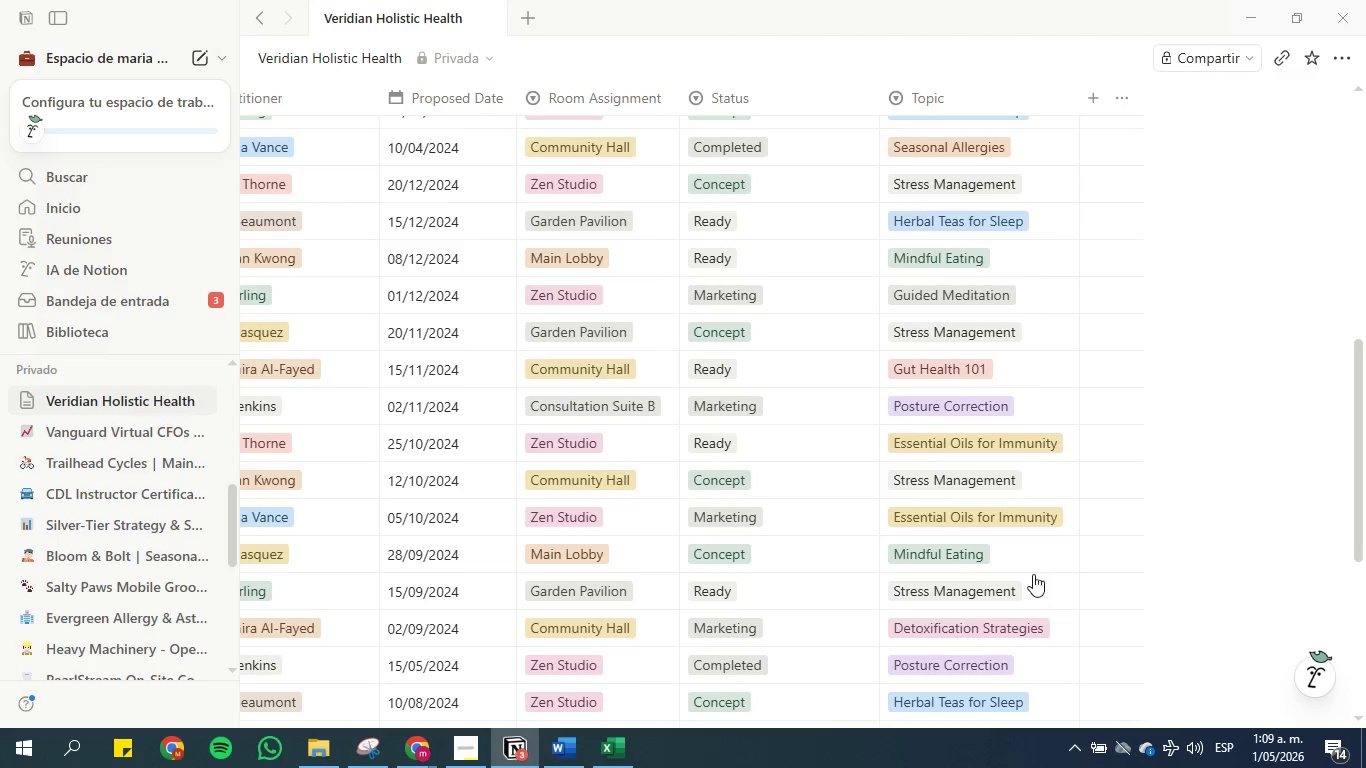 
scroll: coordinate [883, 348], scroll_direction: up, amount: 5.0
 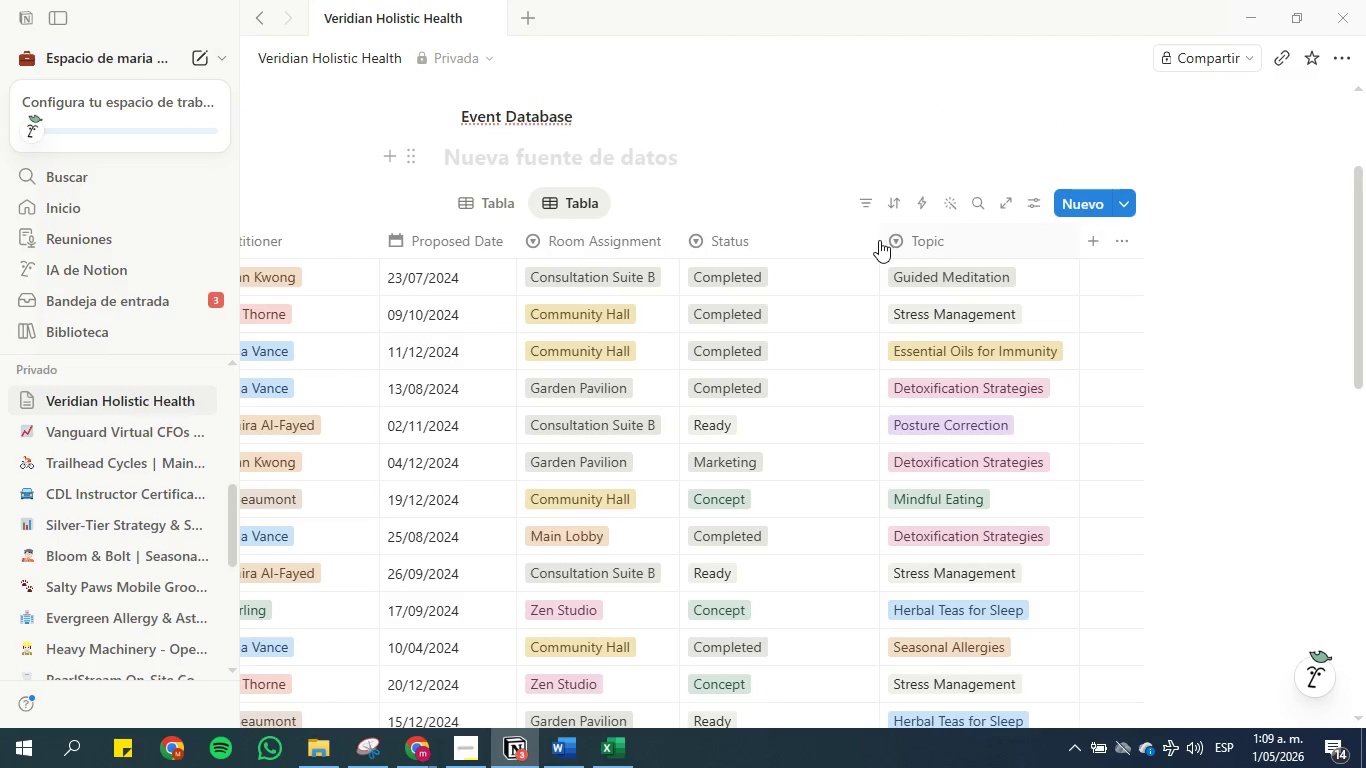 
left_click_drag(start_coordinate=[877, 240], to_coordinate=[781, 238])
 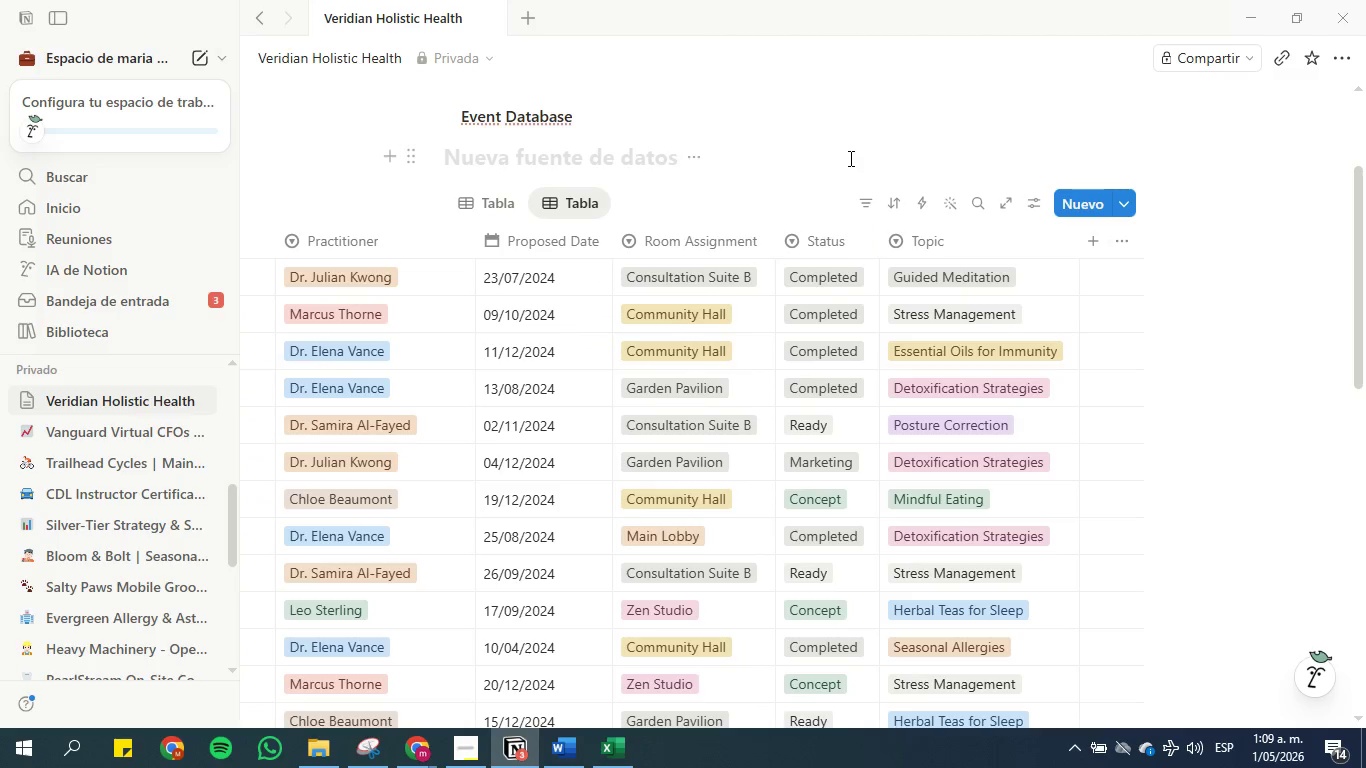 
left_click([849, 156])
 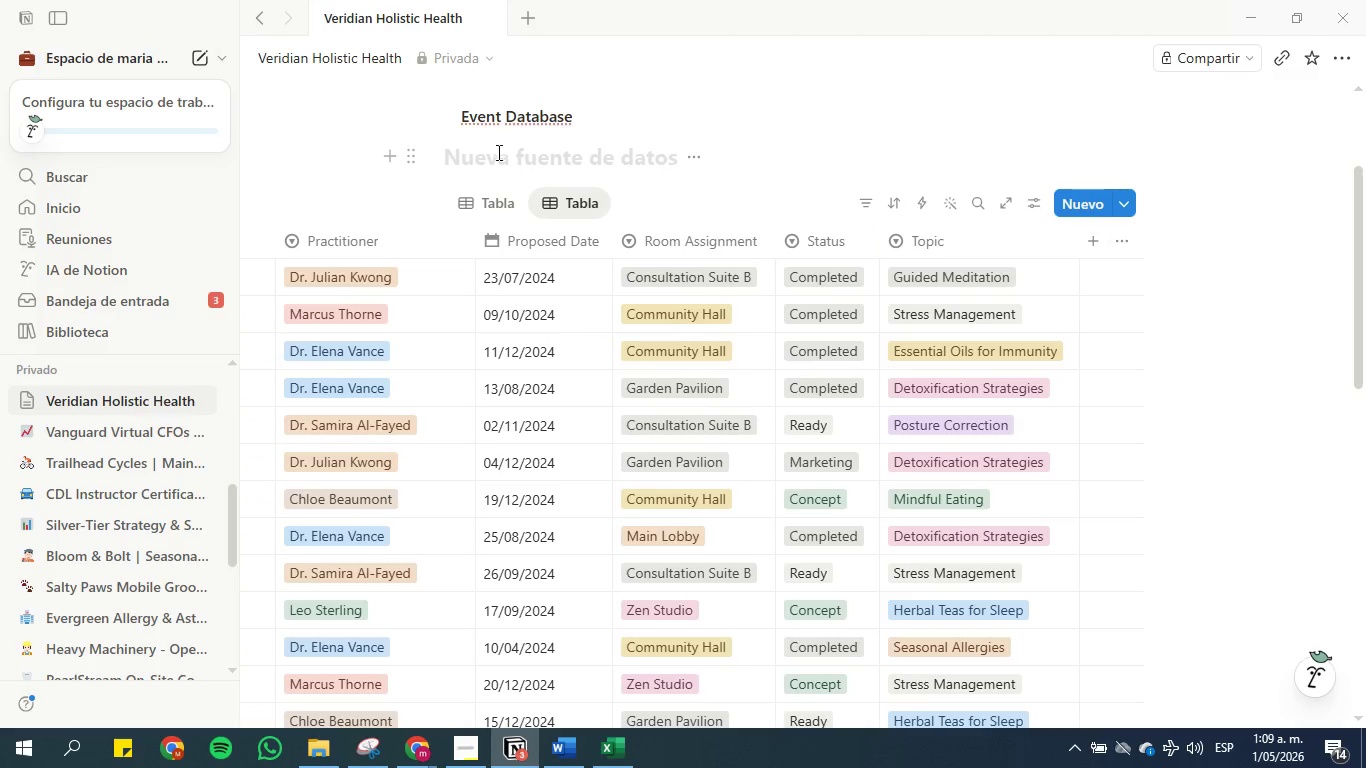 
left_click([485, 203])
 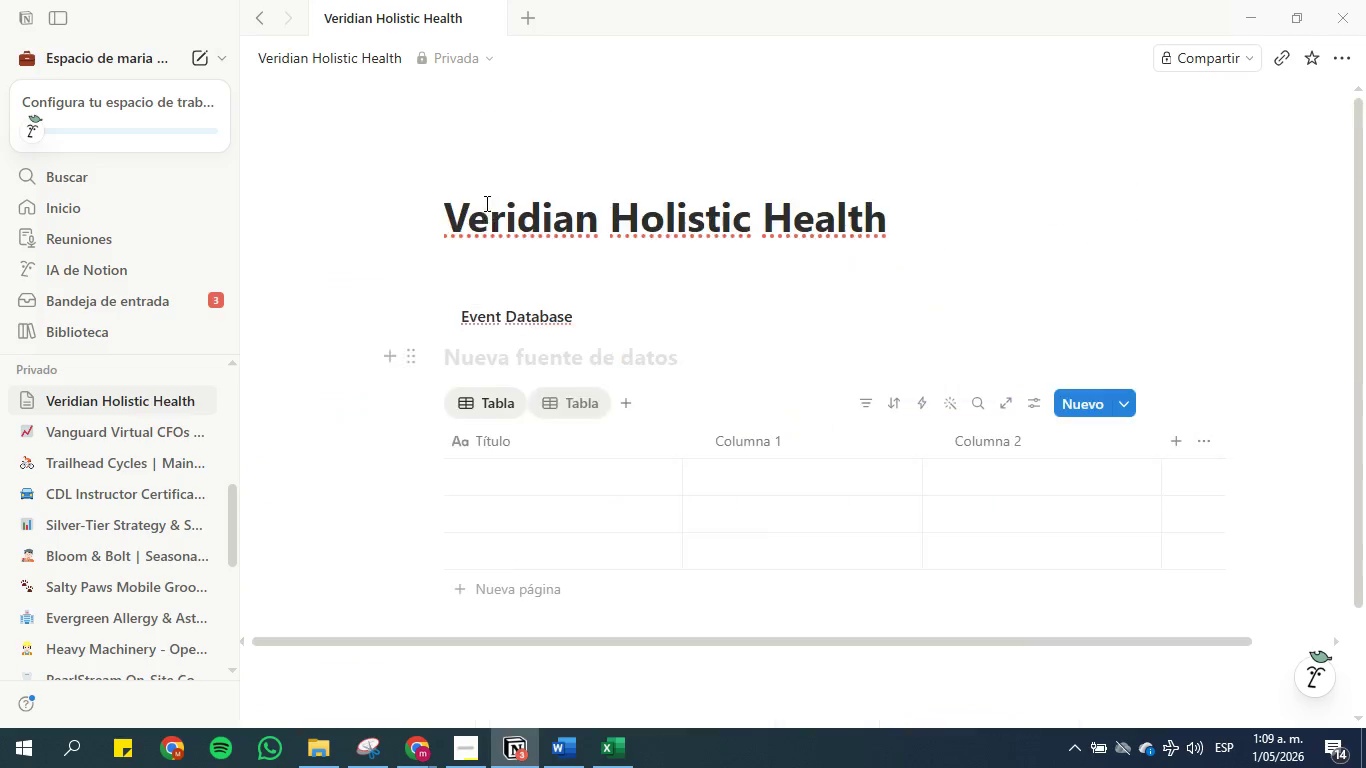 
right_click([485, 203])
 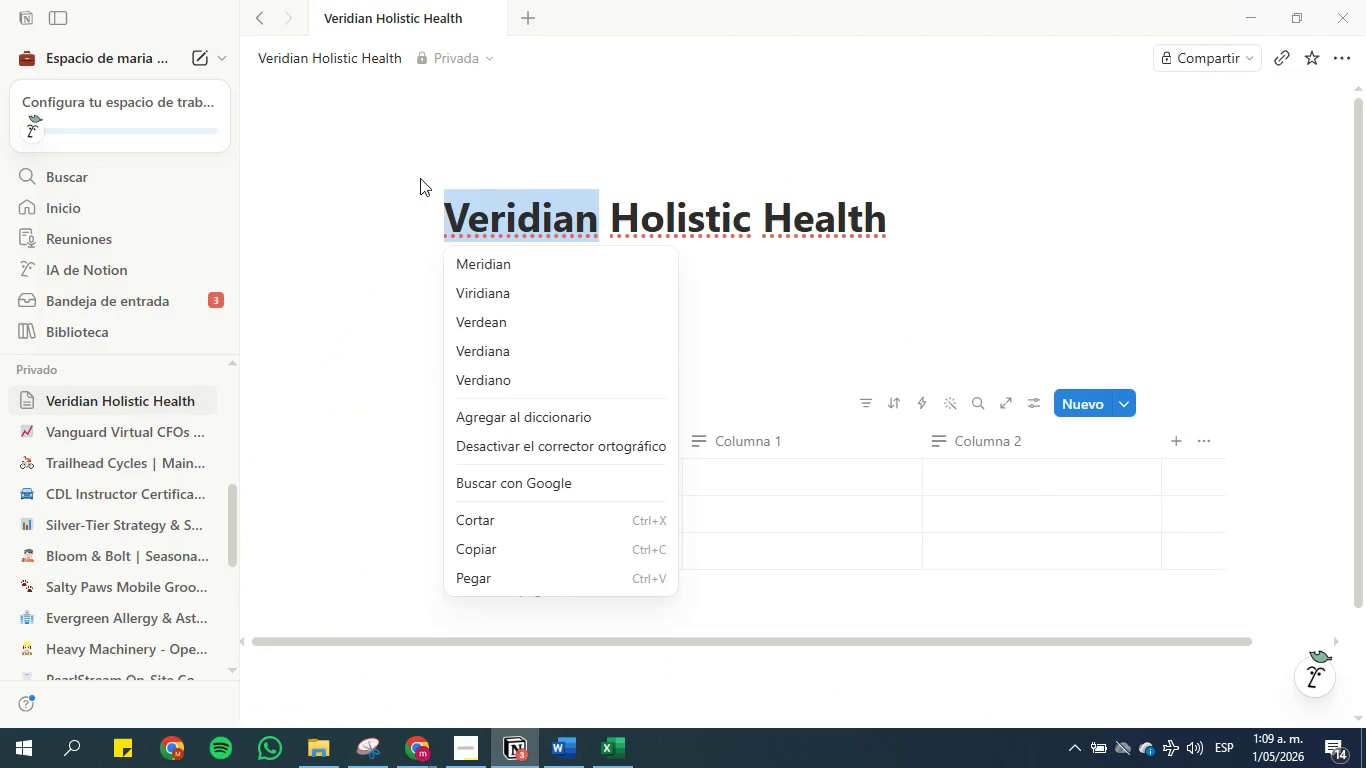 
left_click([389, 175])
 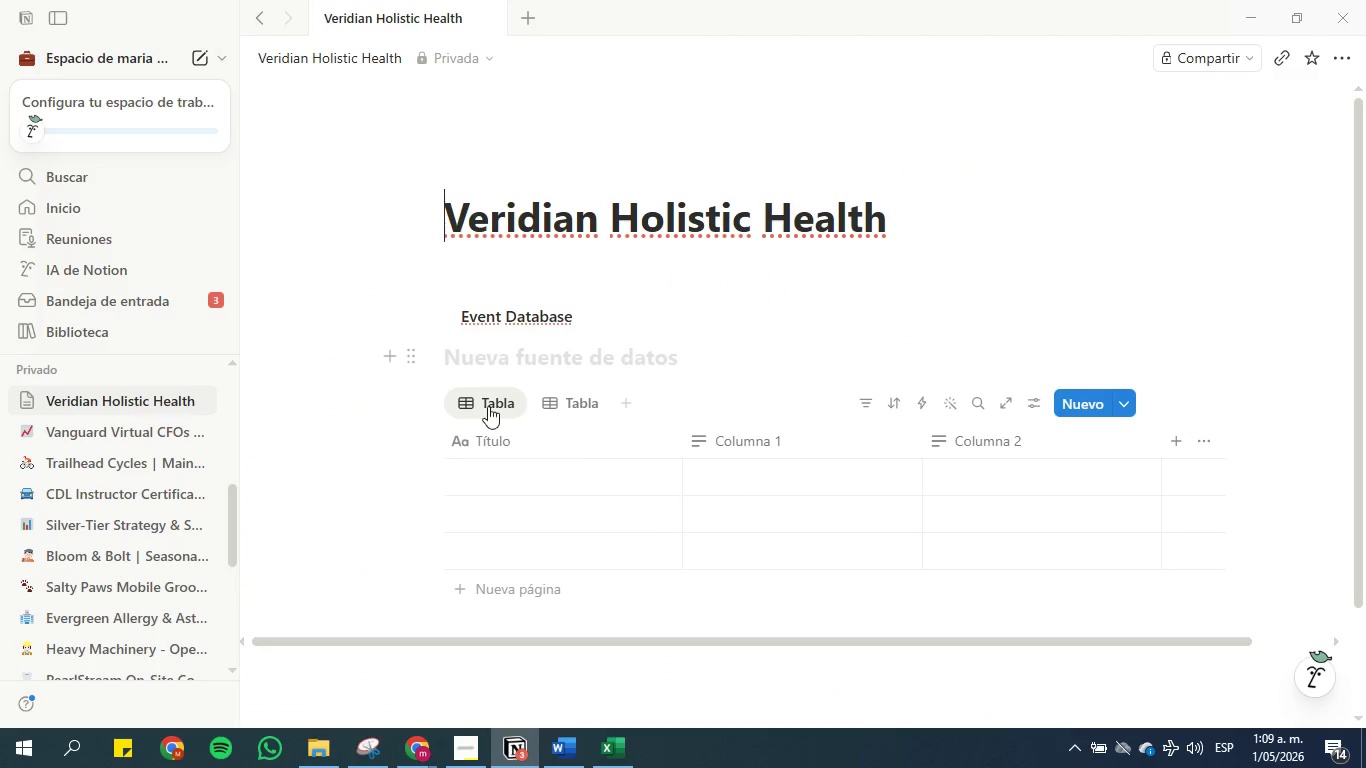 
right_click([488, 406])
 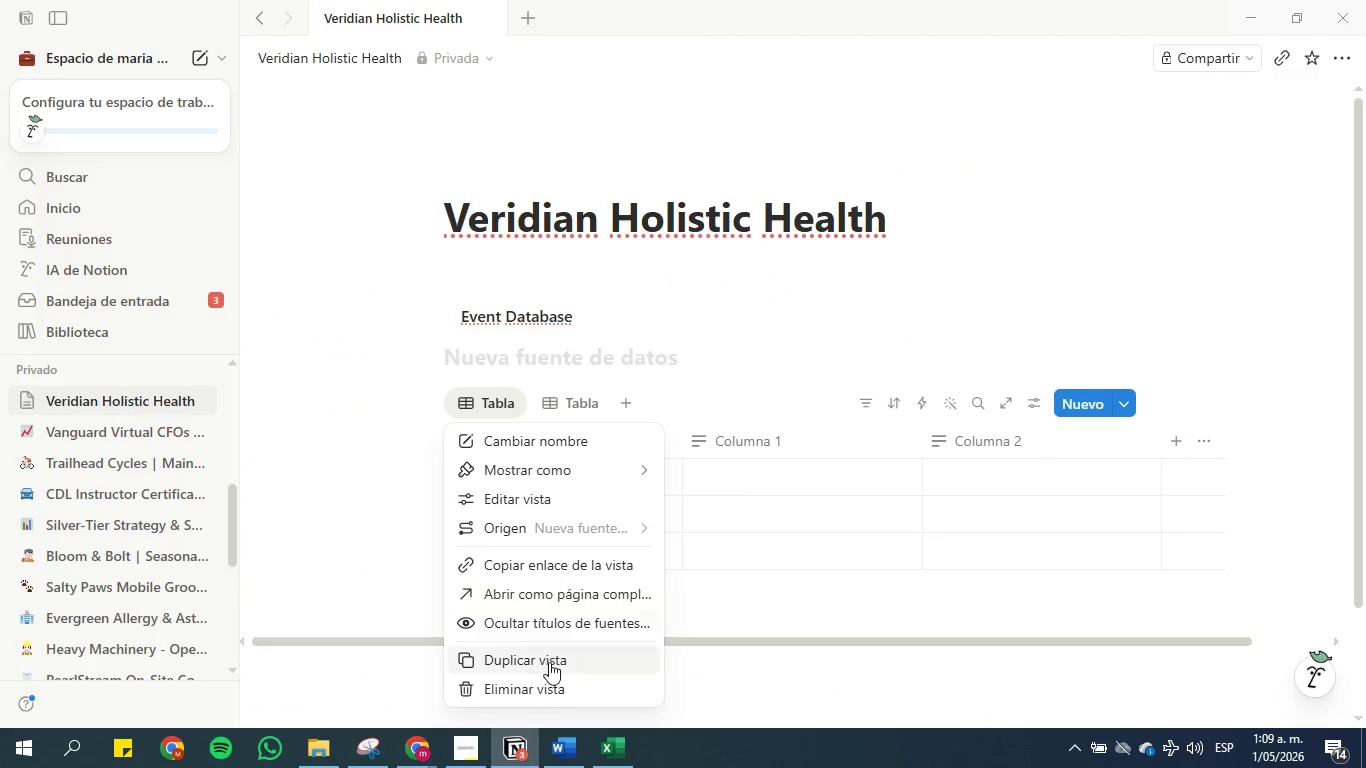 
left_click([549, 684])
 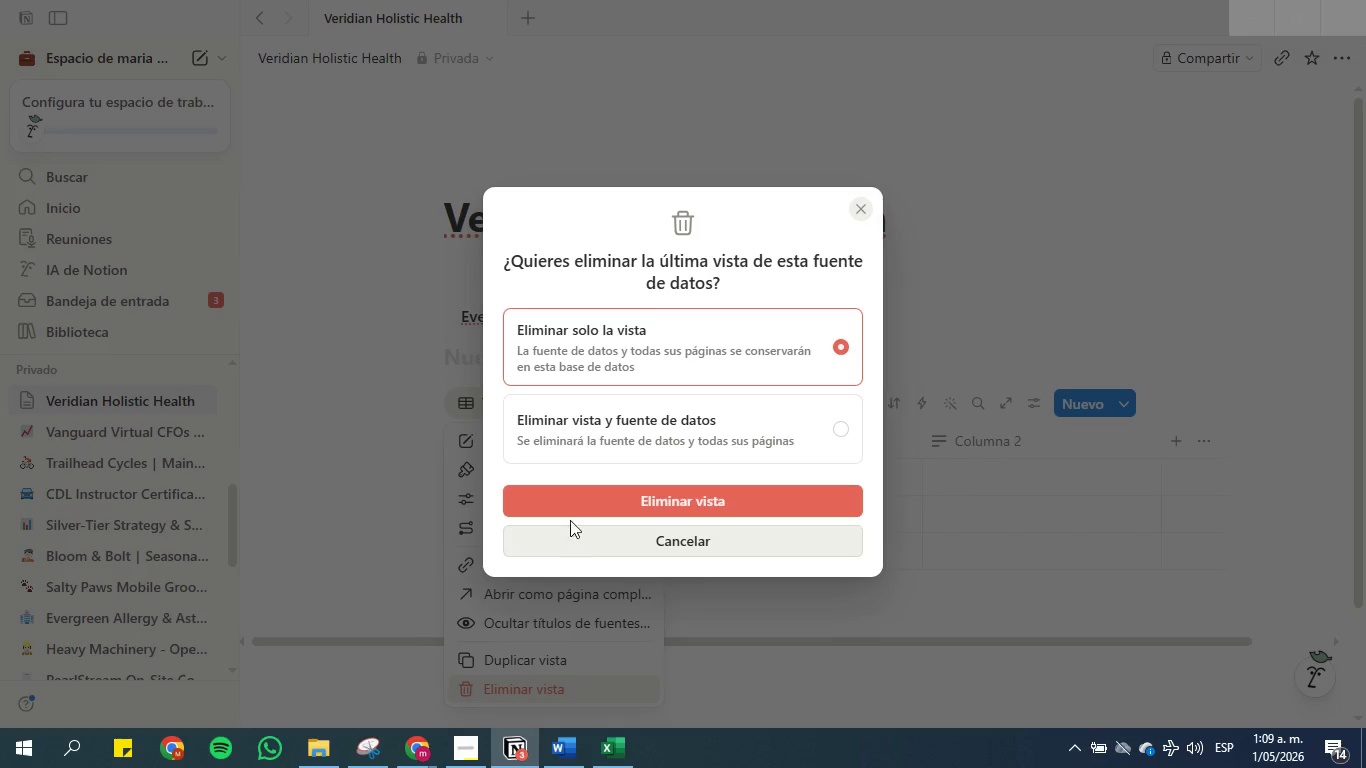 
left_click([570, 510])
 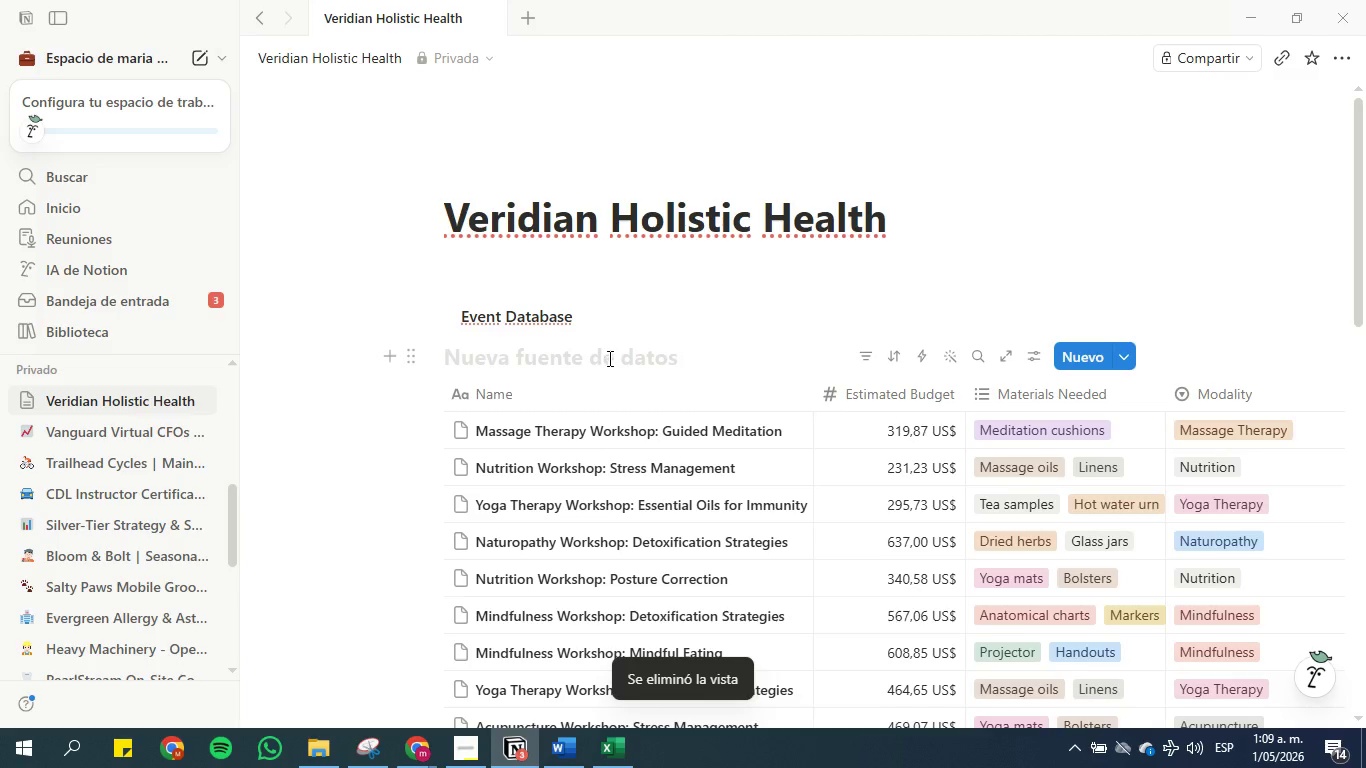 
left_click_drag(start_coordinate=[575, 322], to_coordinate=[439, 329])
 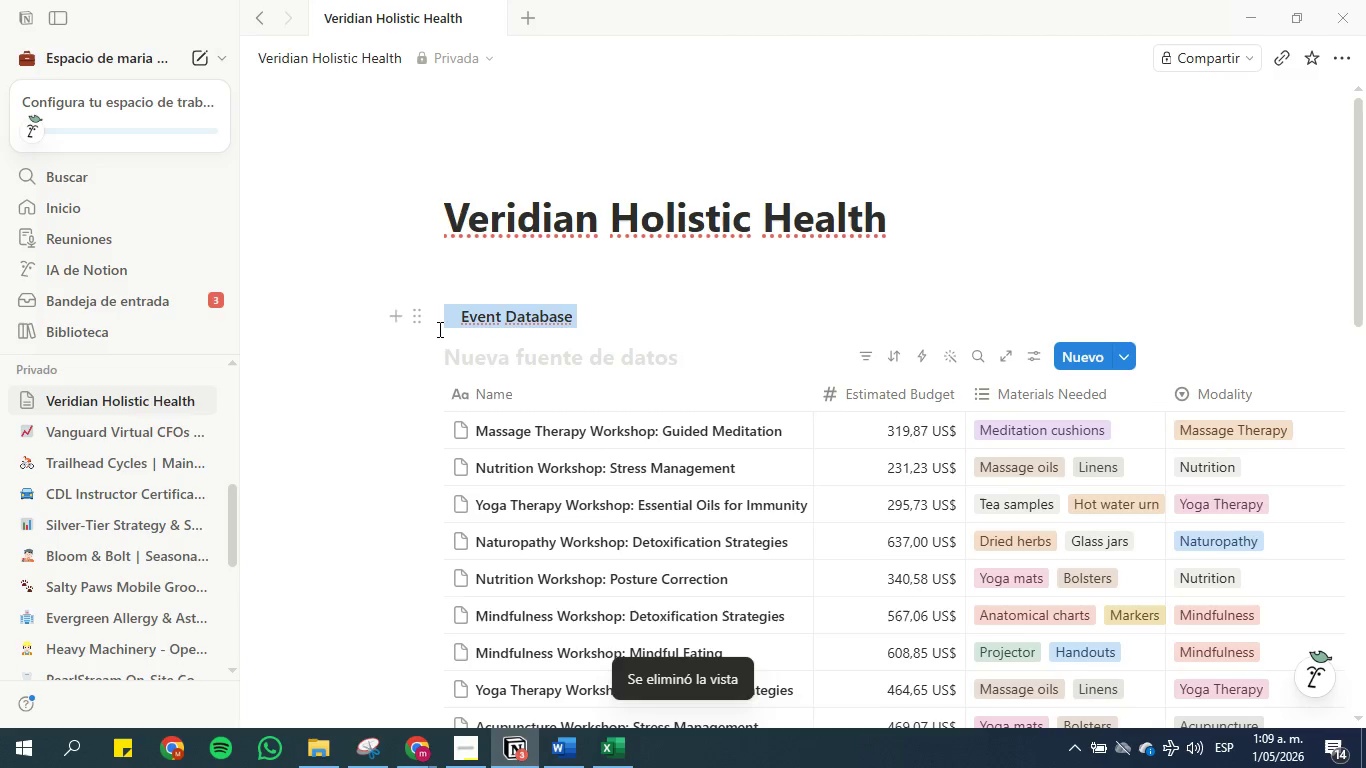 
key(Control+C)
 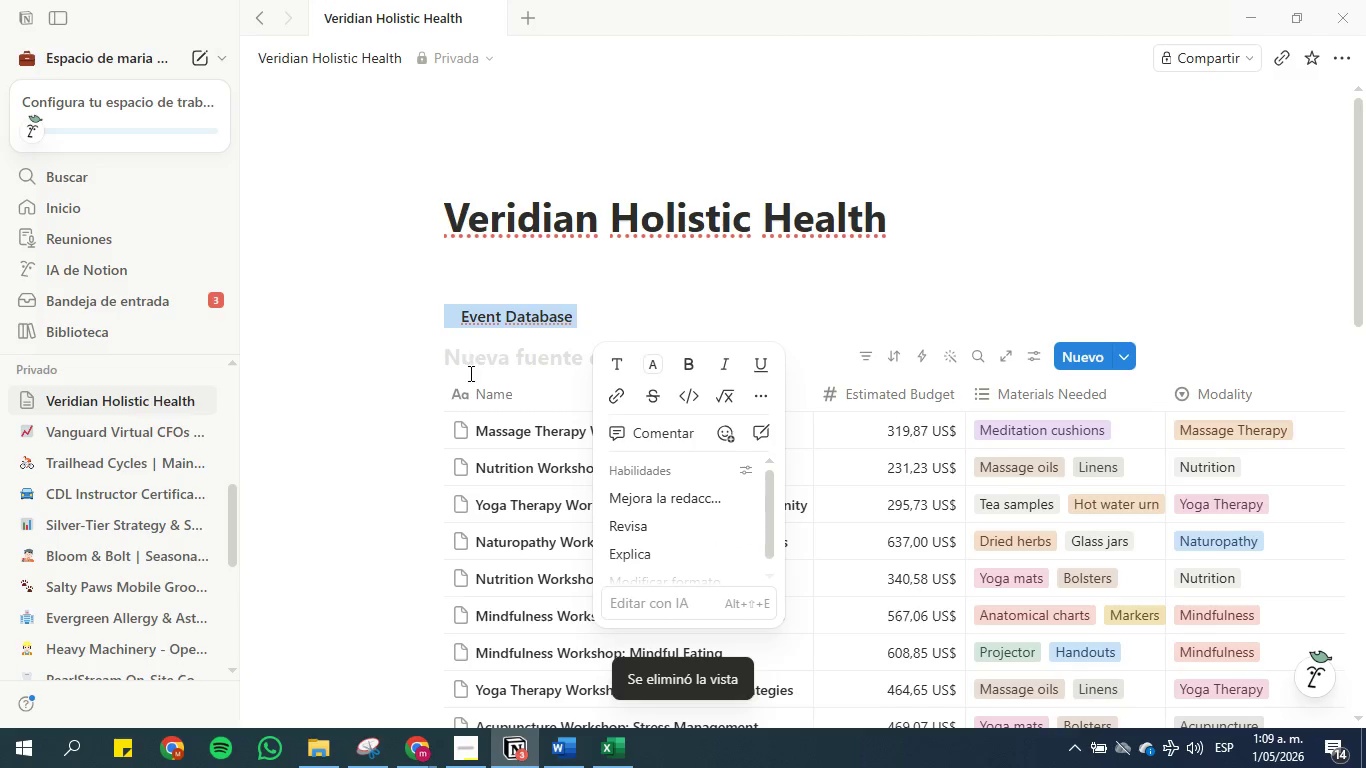 
left_click([469, 358])
 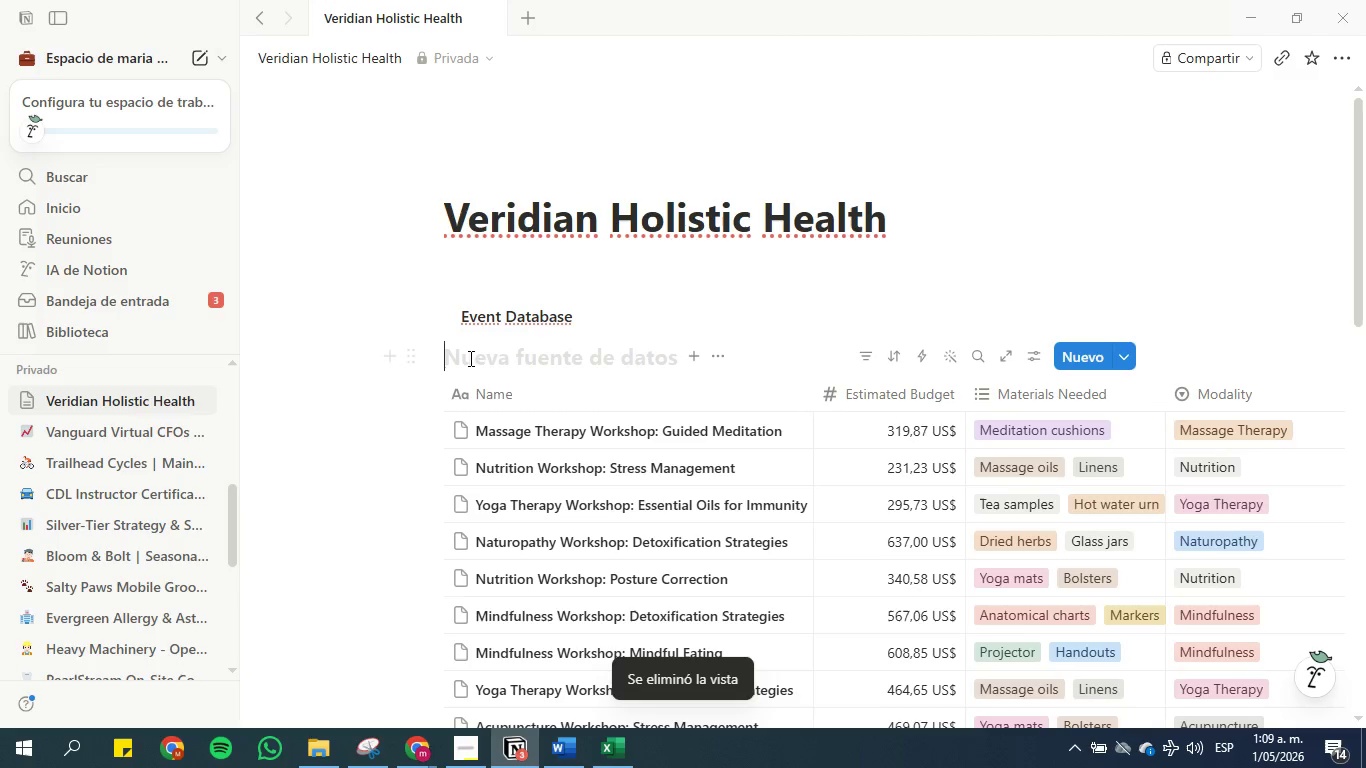 
key(Control+V)
 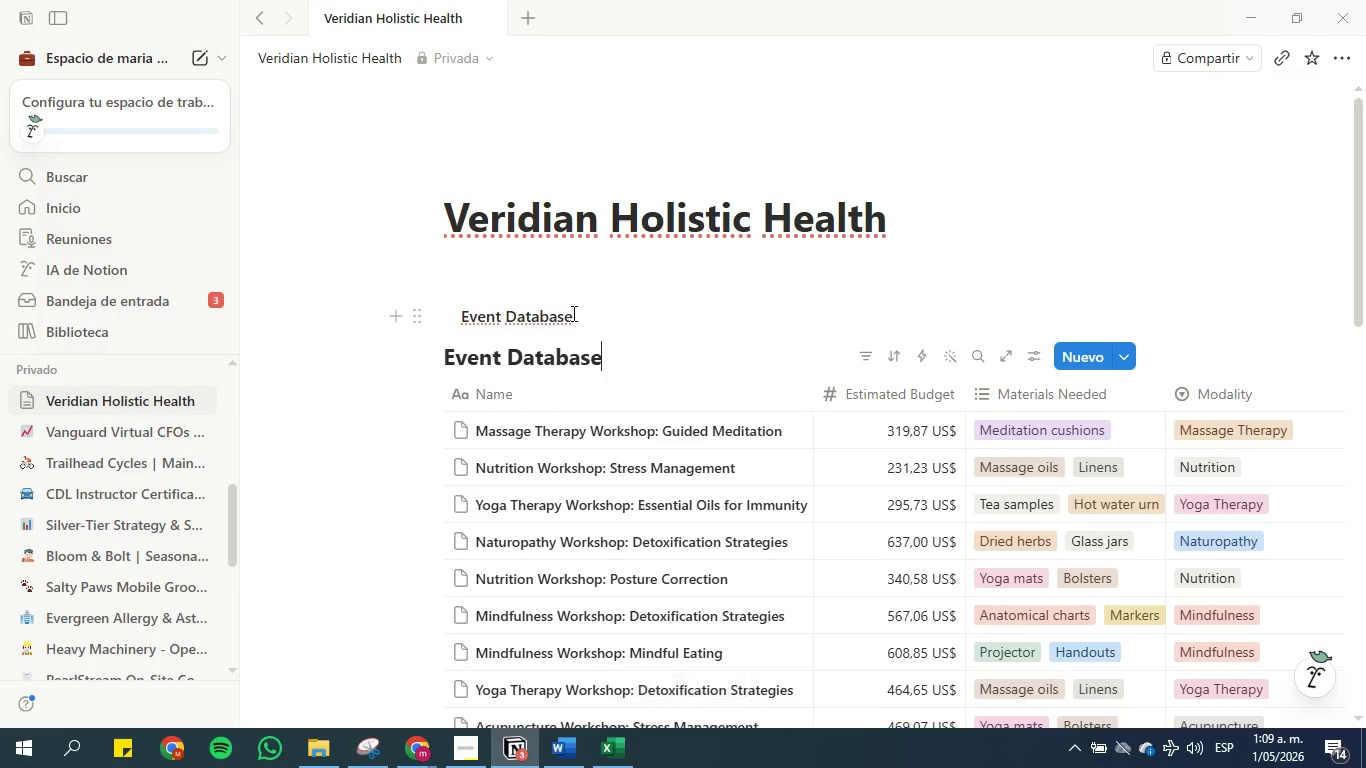 
left_click_drag(start_coordinate=[577, 313], to_coordinate=[420, 323])
 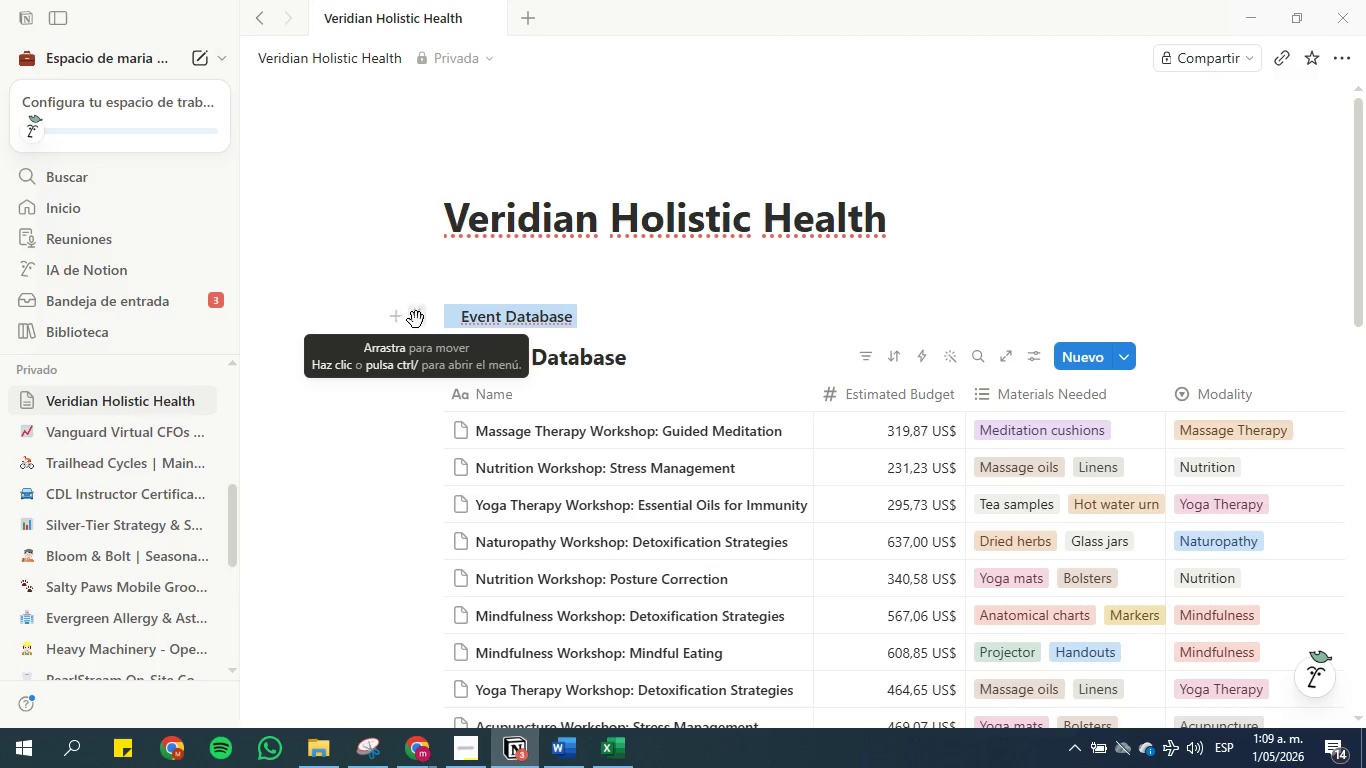 
key(Backspace)
 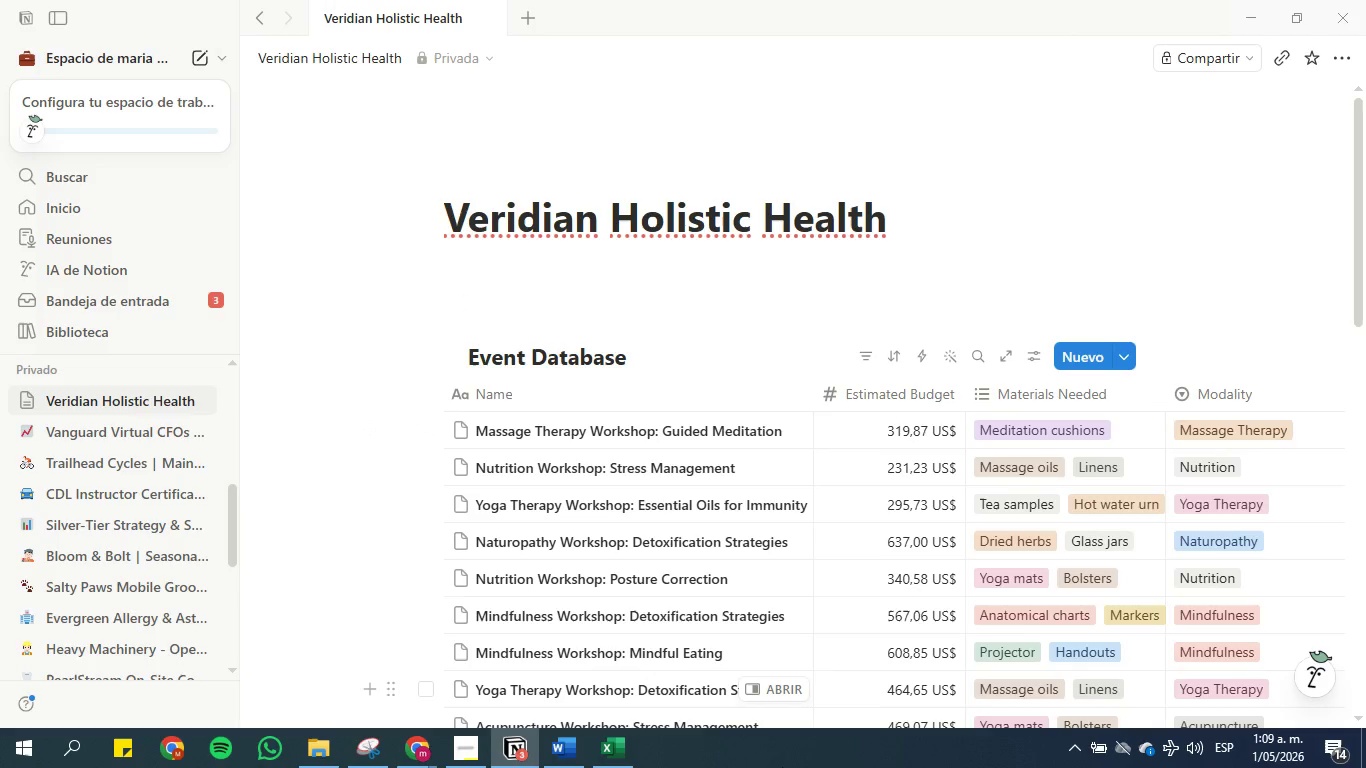 
left_click([470, 742])